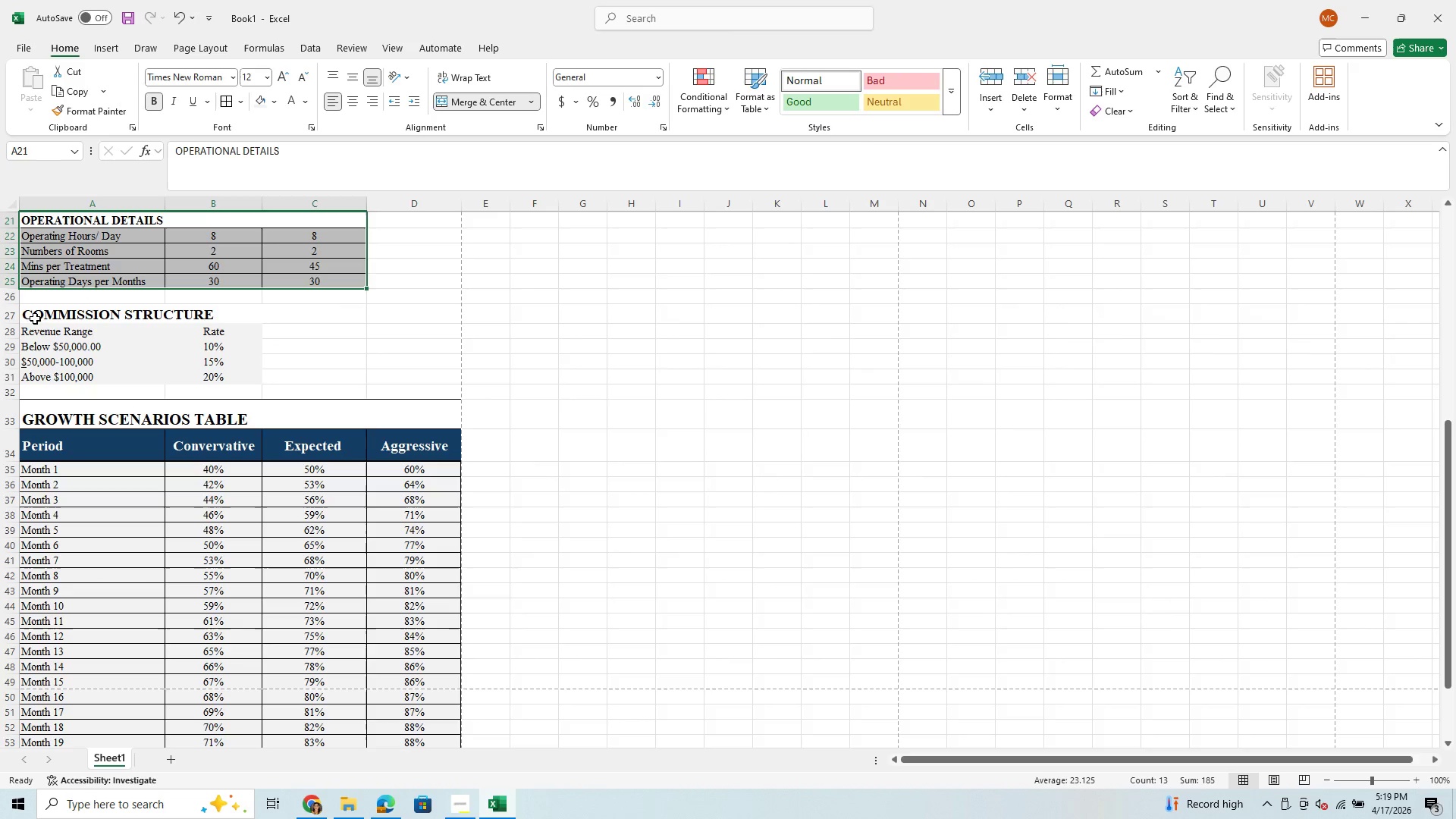 
left_click_drag(start_coordinate=[35, 313], to_coordinate=[126, 362])
 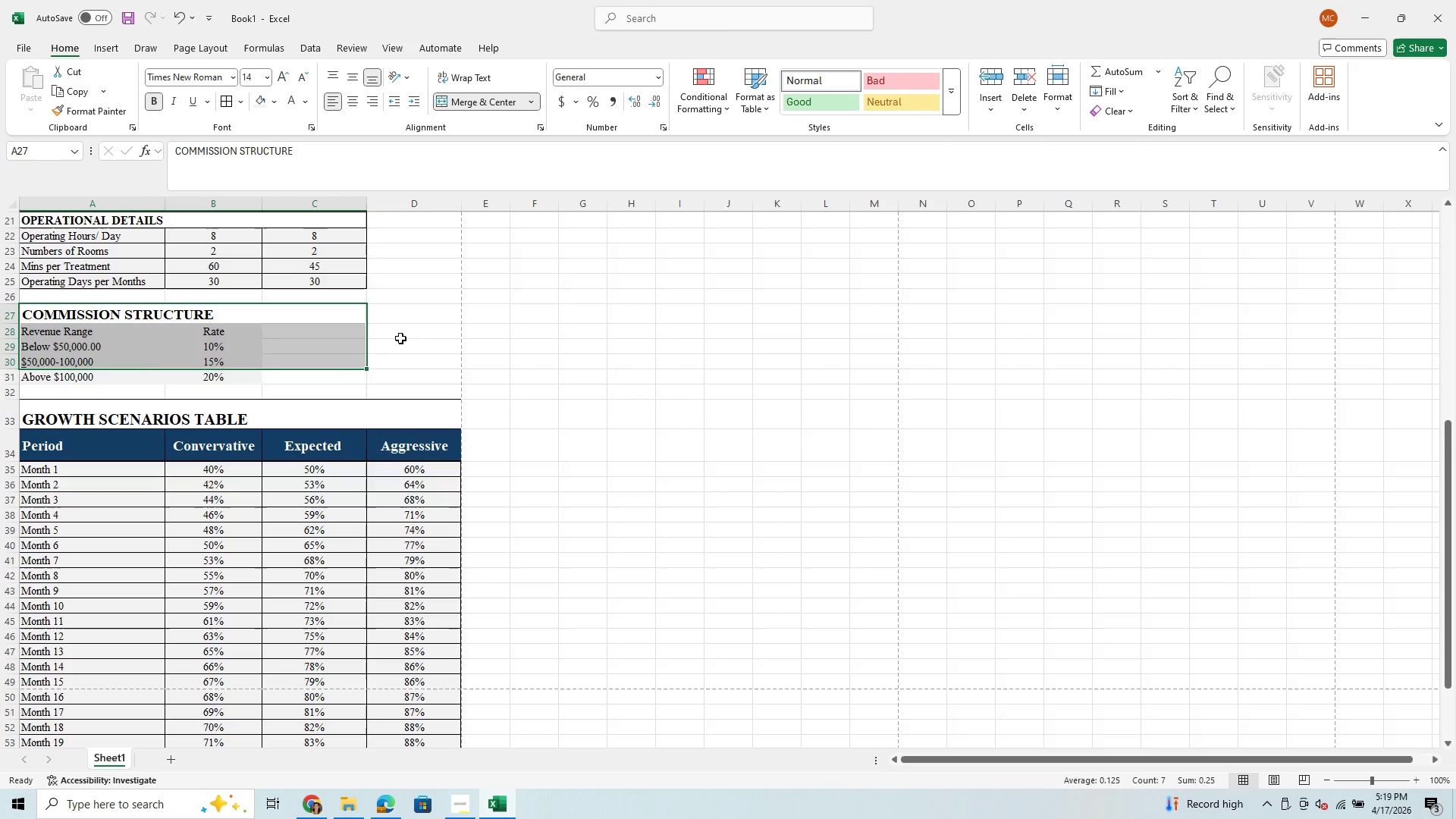 
left_click([402, 338])
 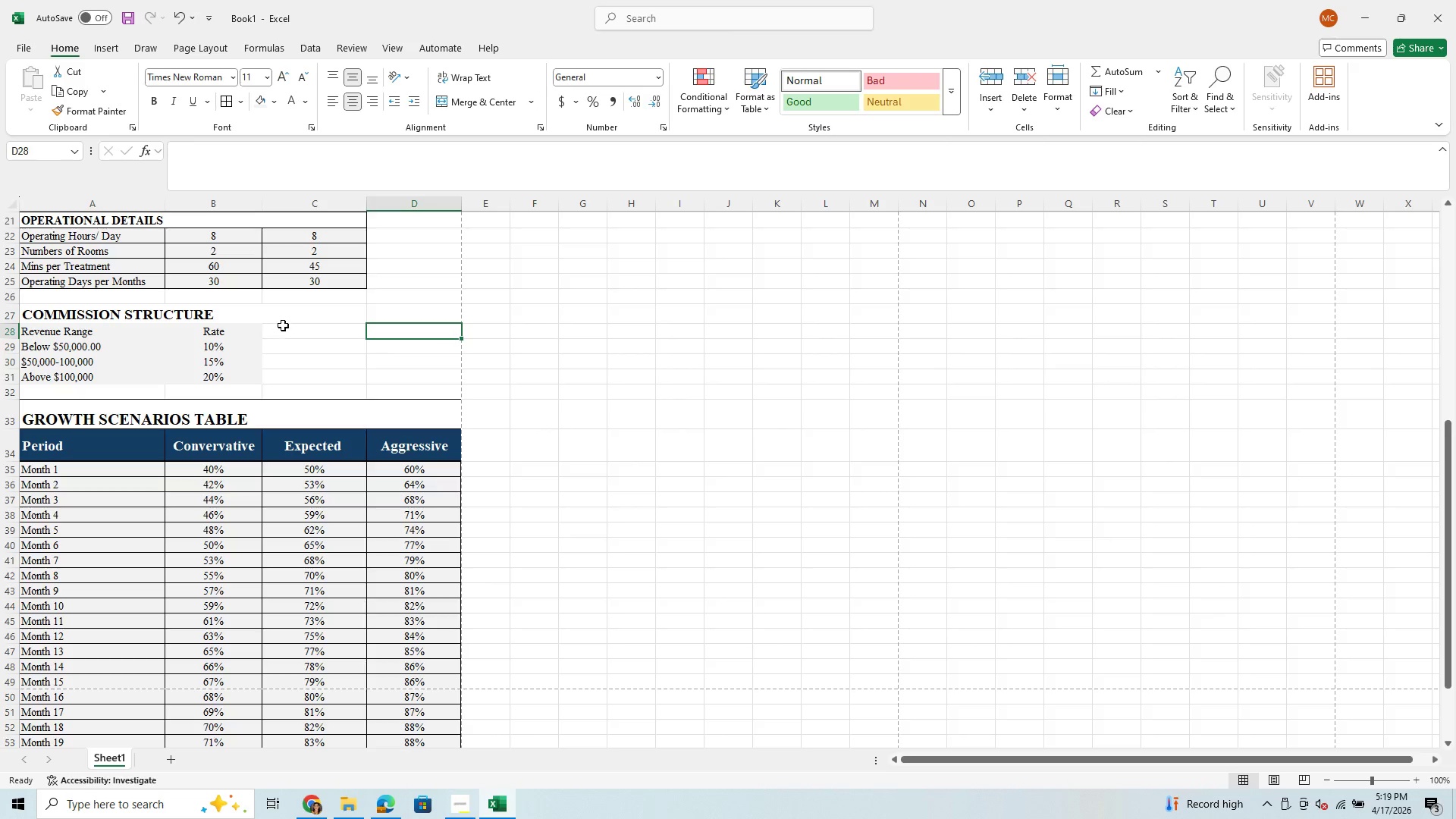 
left_click([290, 319])
 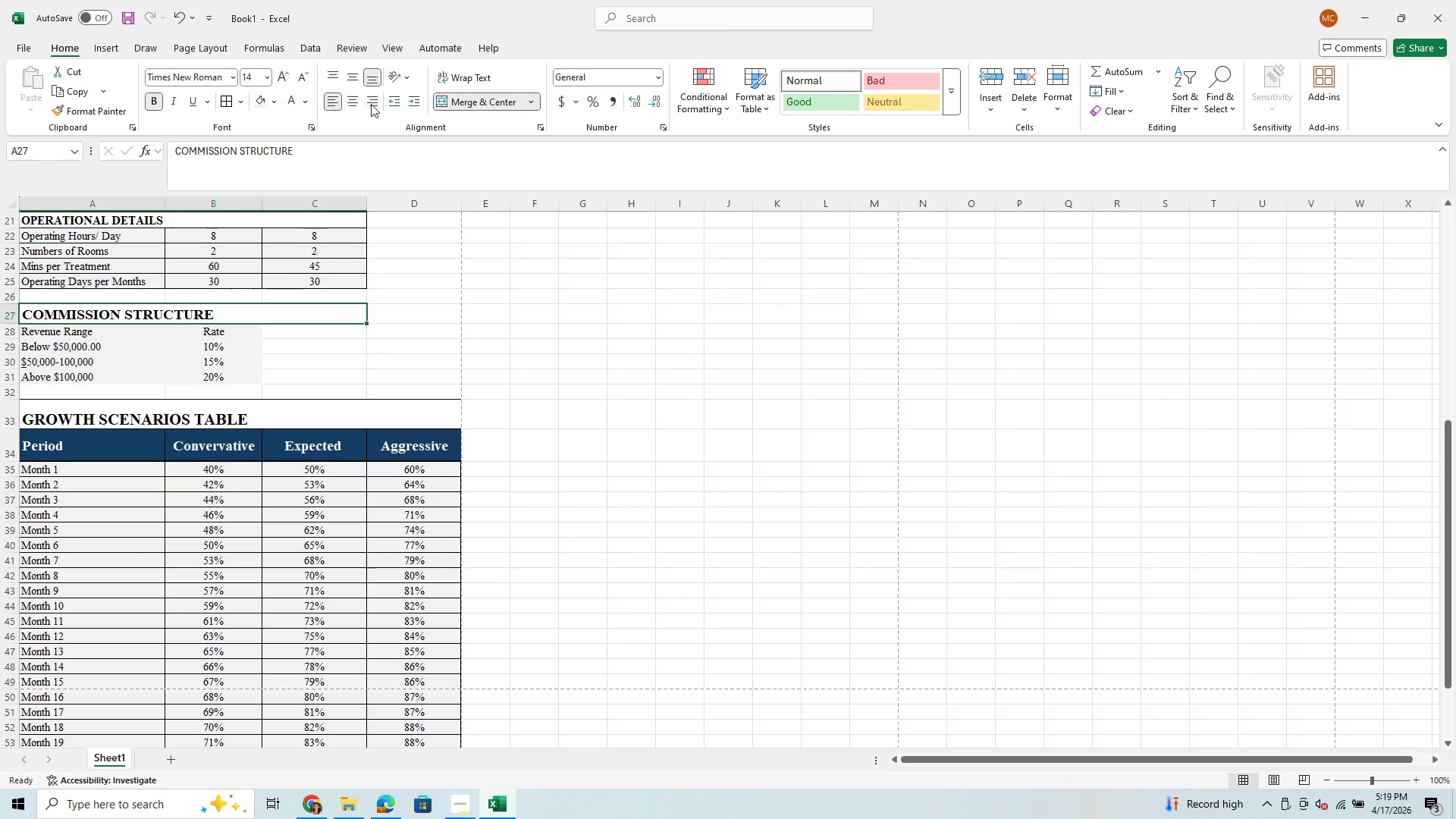 
left_click([494, 100])
 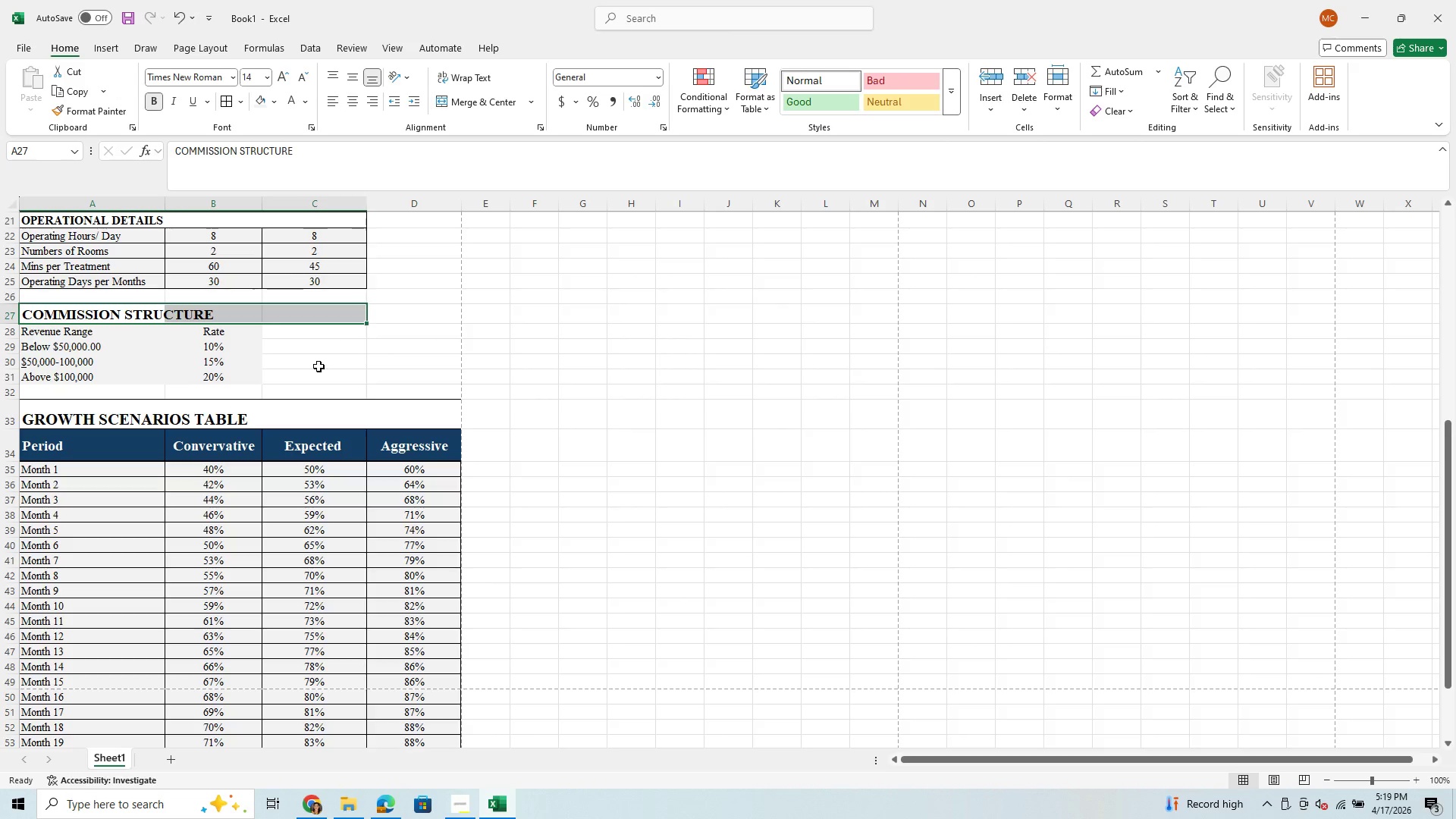 
left_click([316, 366])
 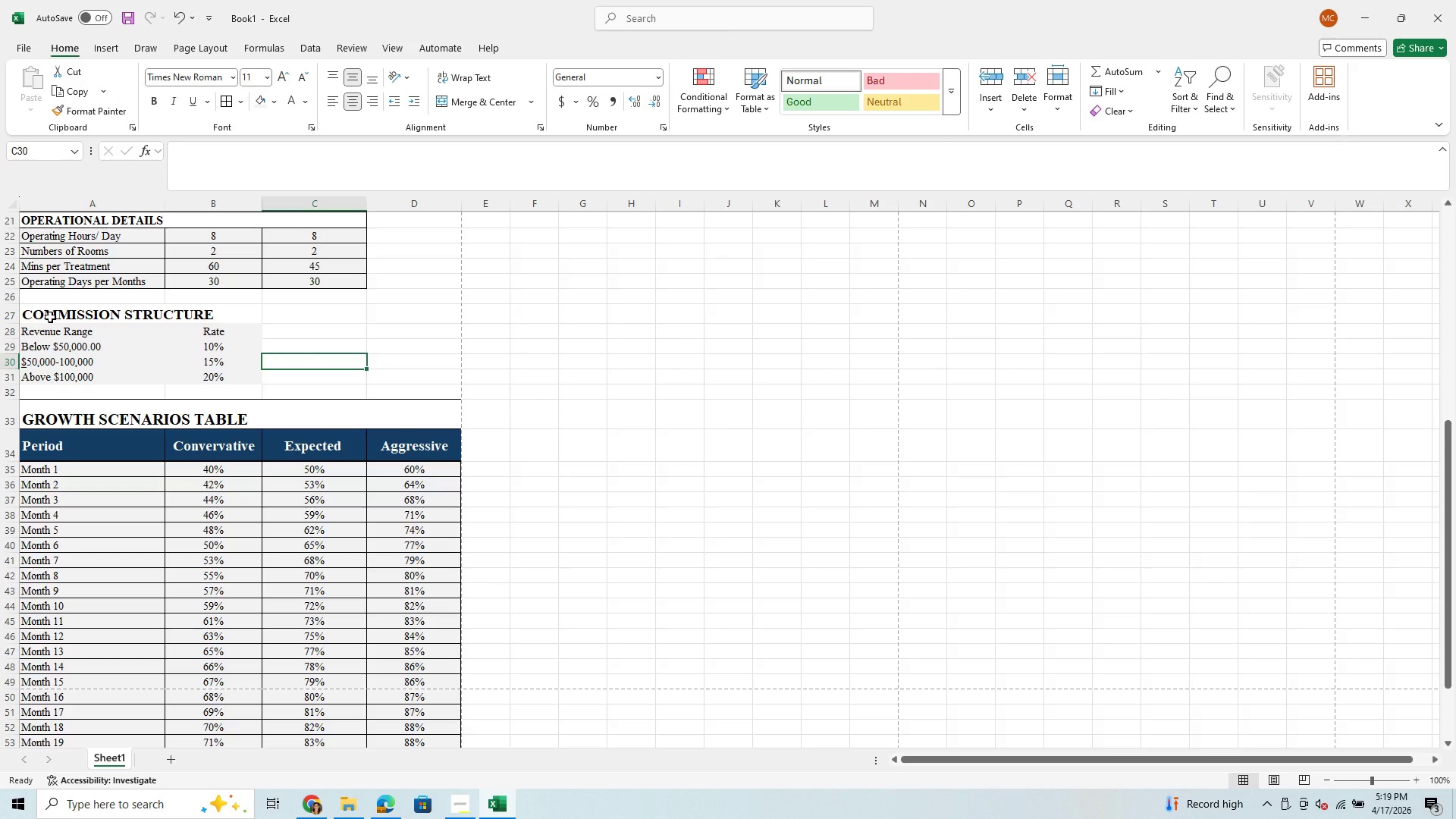 
left_click_drag(start_coordinate=[50, 317], to_coordinate=[239, 309])
 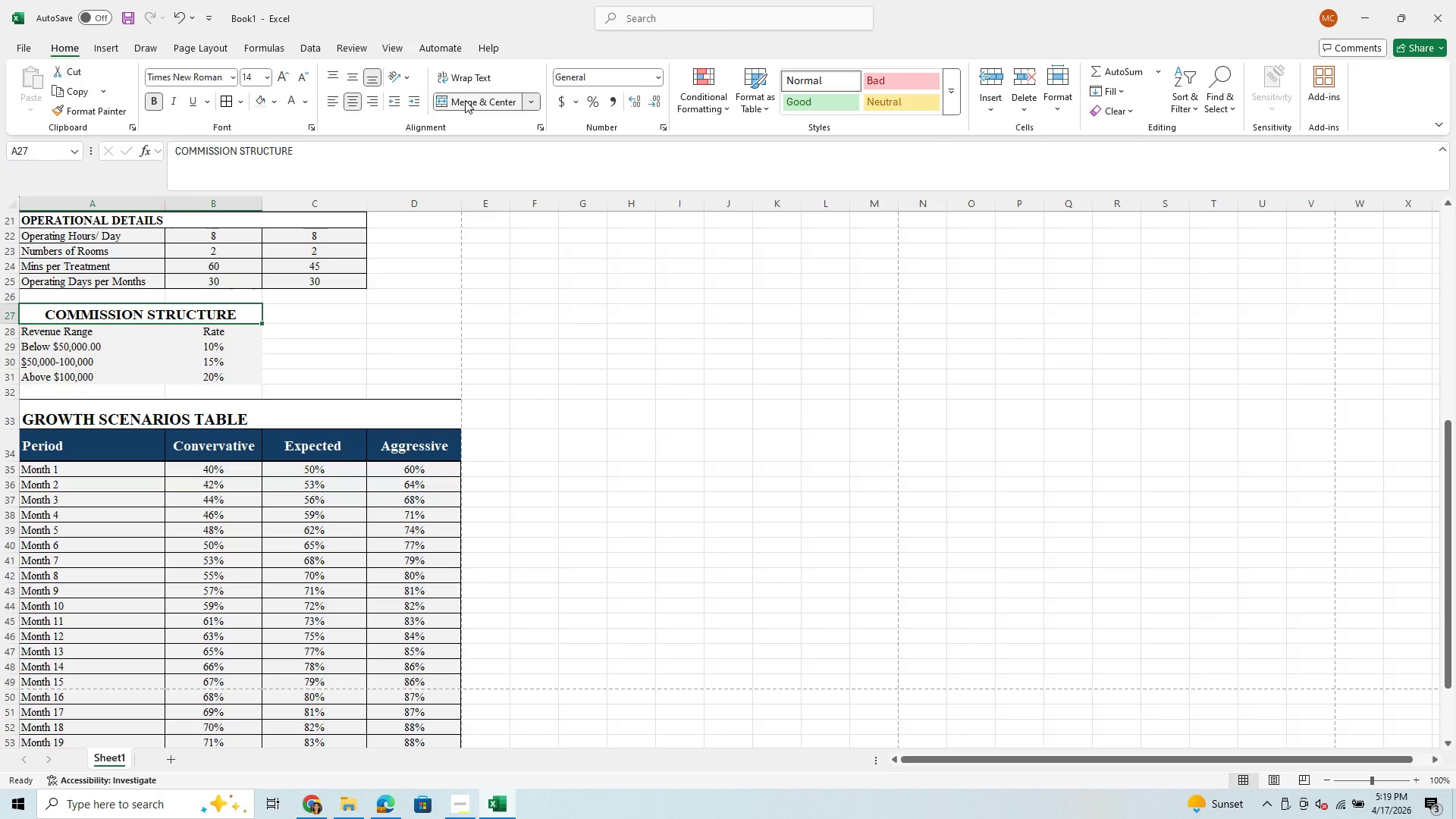 
left_click([465, 100])
 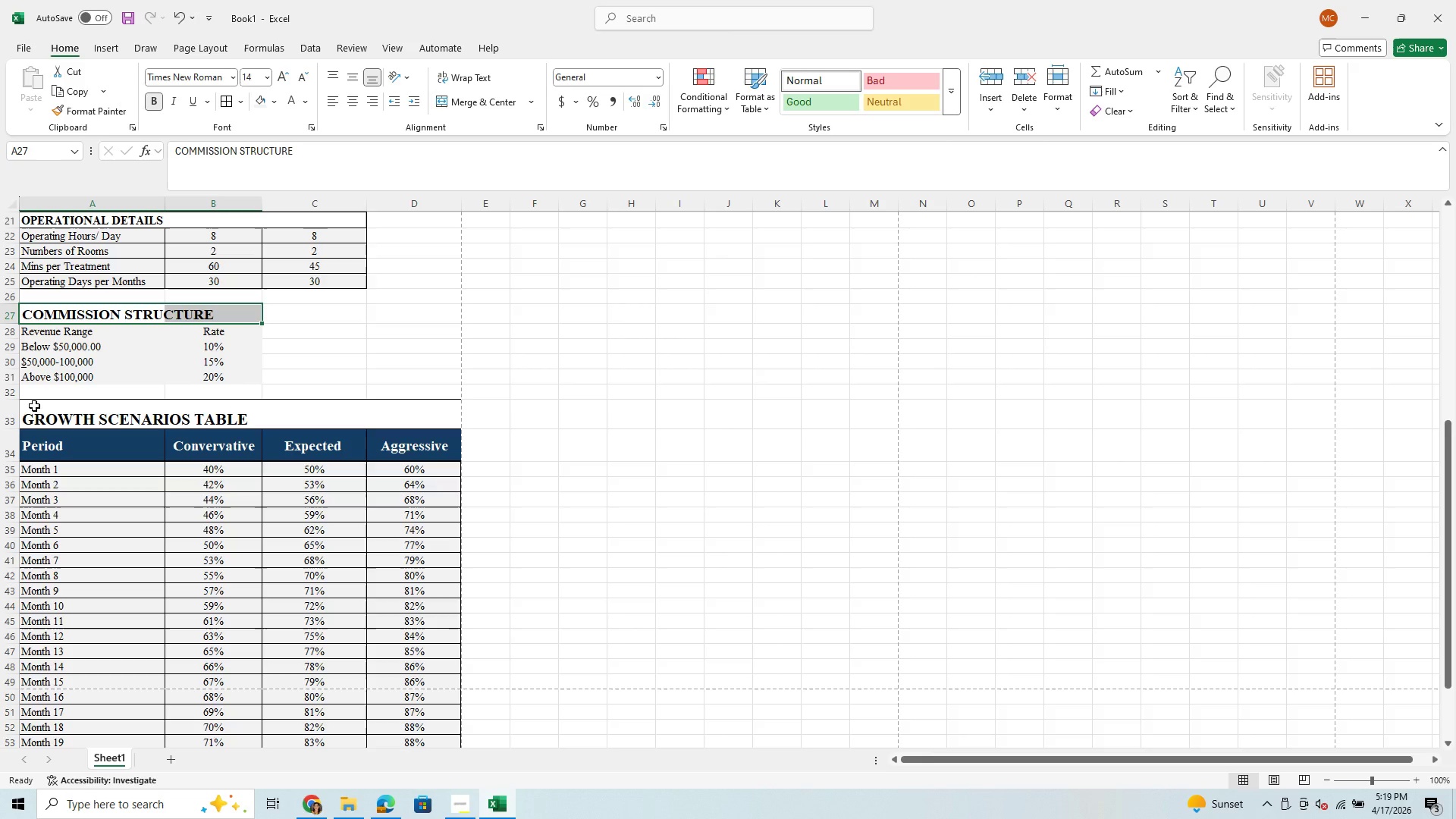 
left_click([98, 345])
 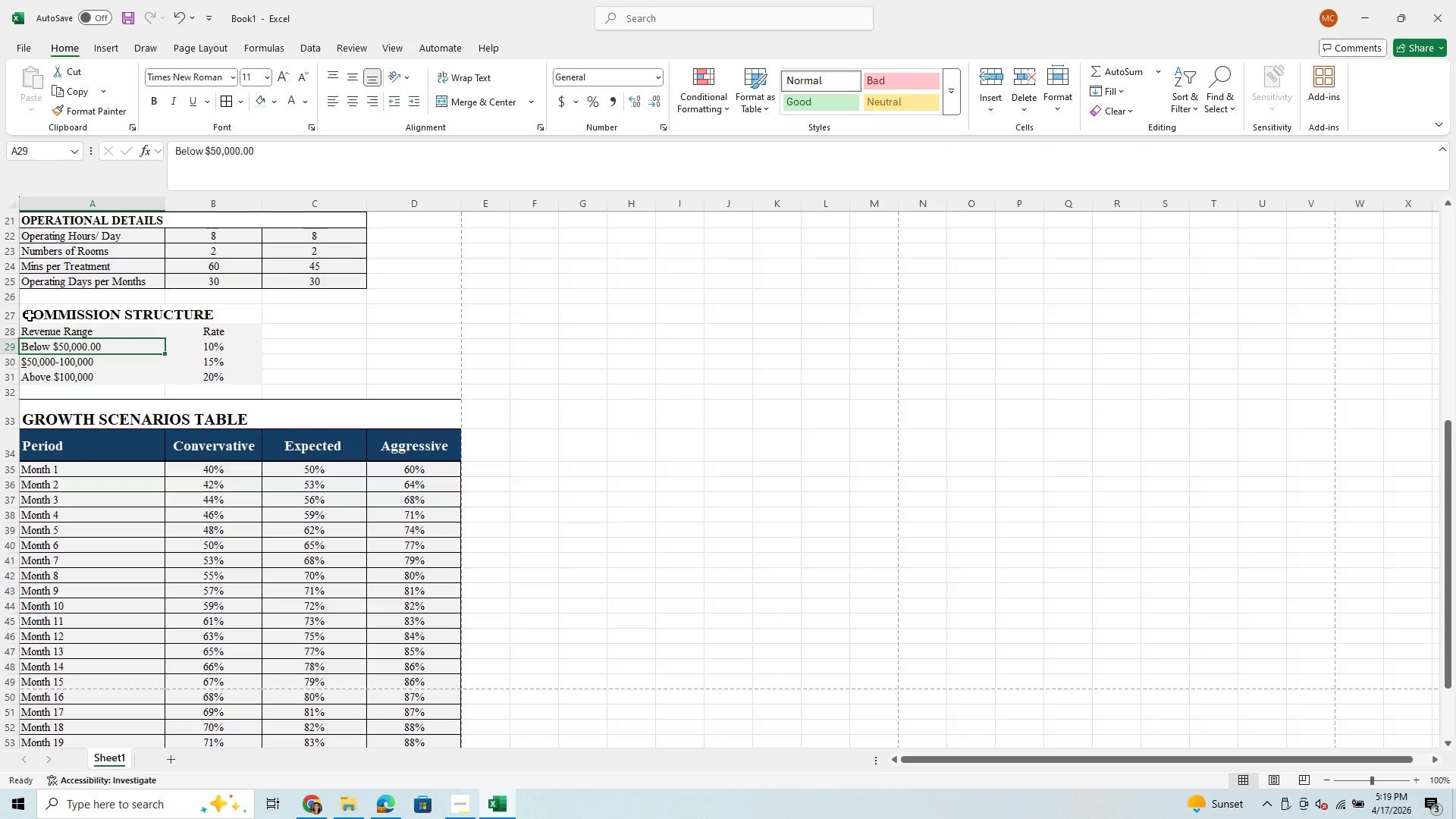 
left_click_drag(start_coordinate=[31, 315], to_coordinate=[218, 381])
 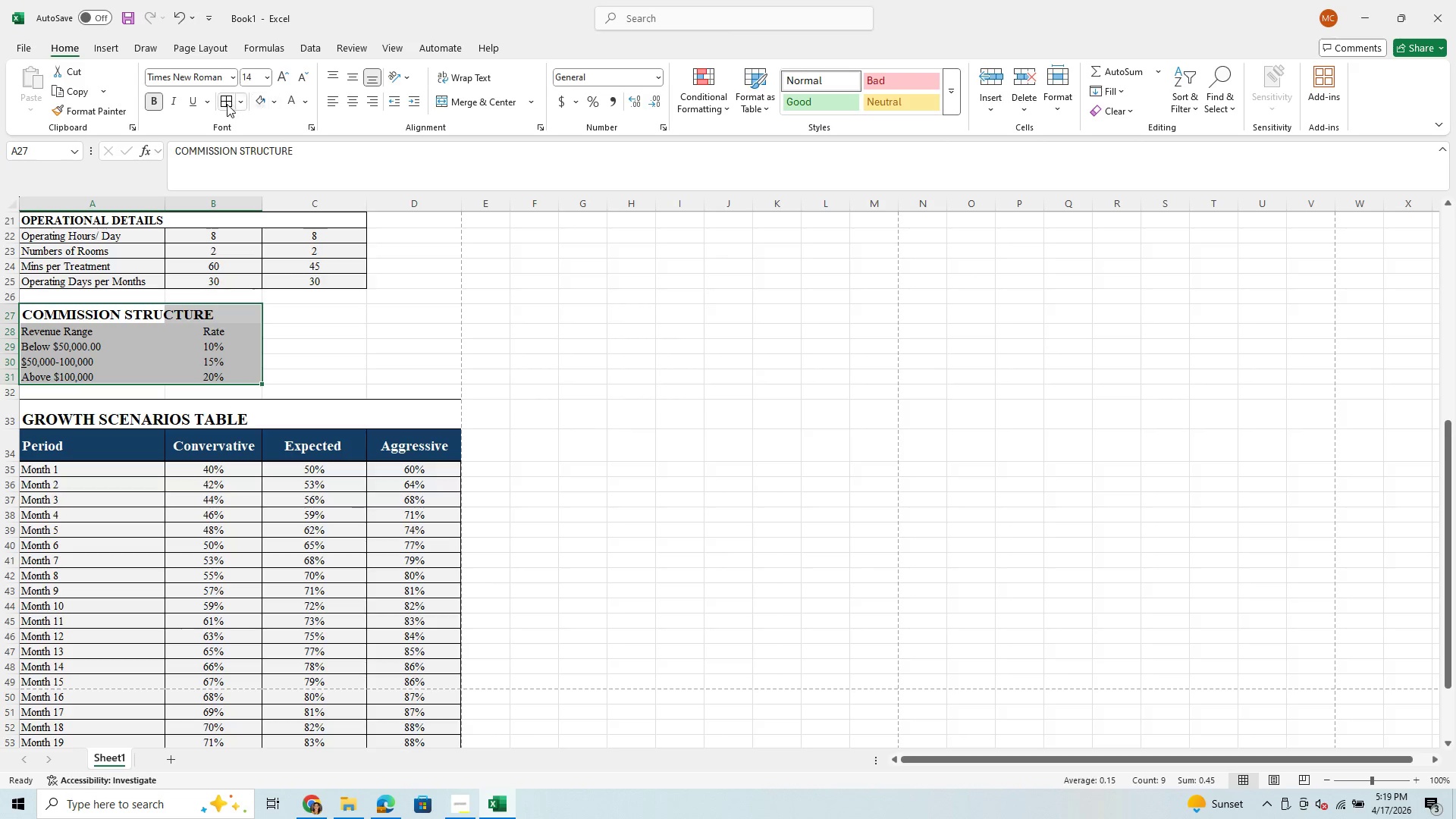 
left_click([215, 106])
 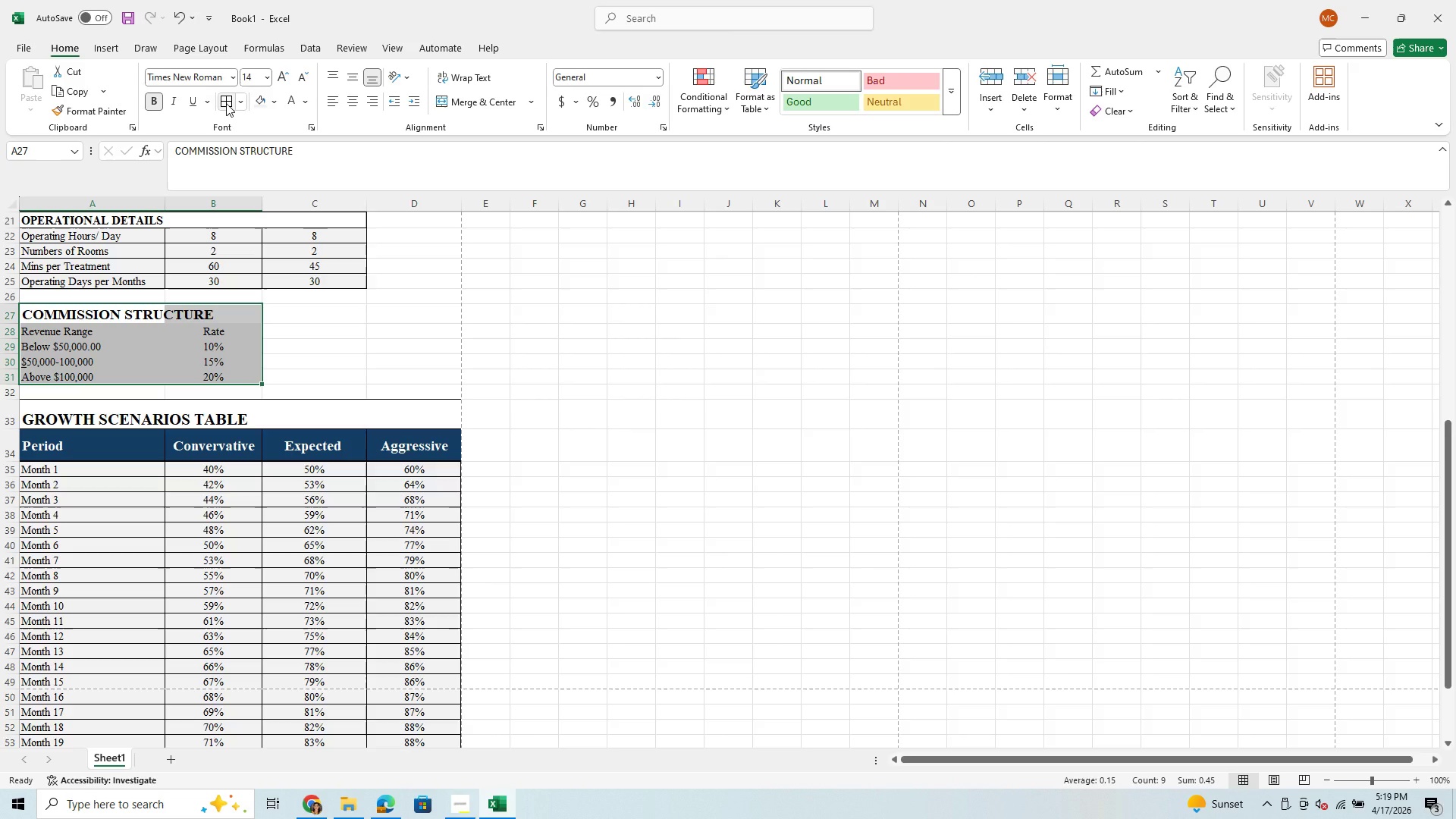 
left_click([228, 103])
 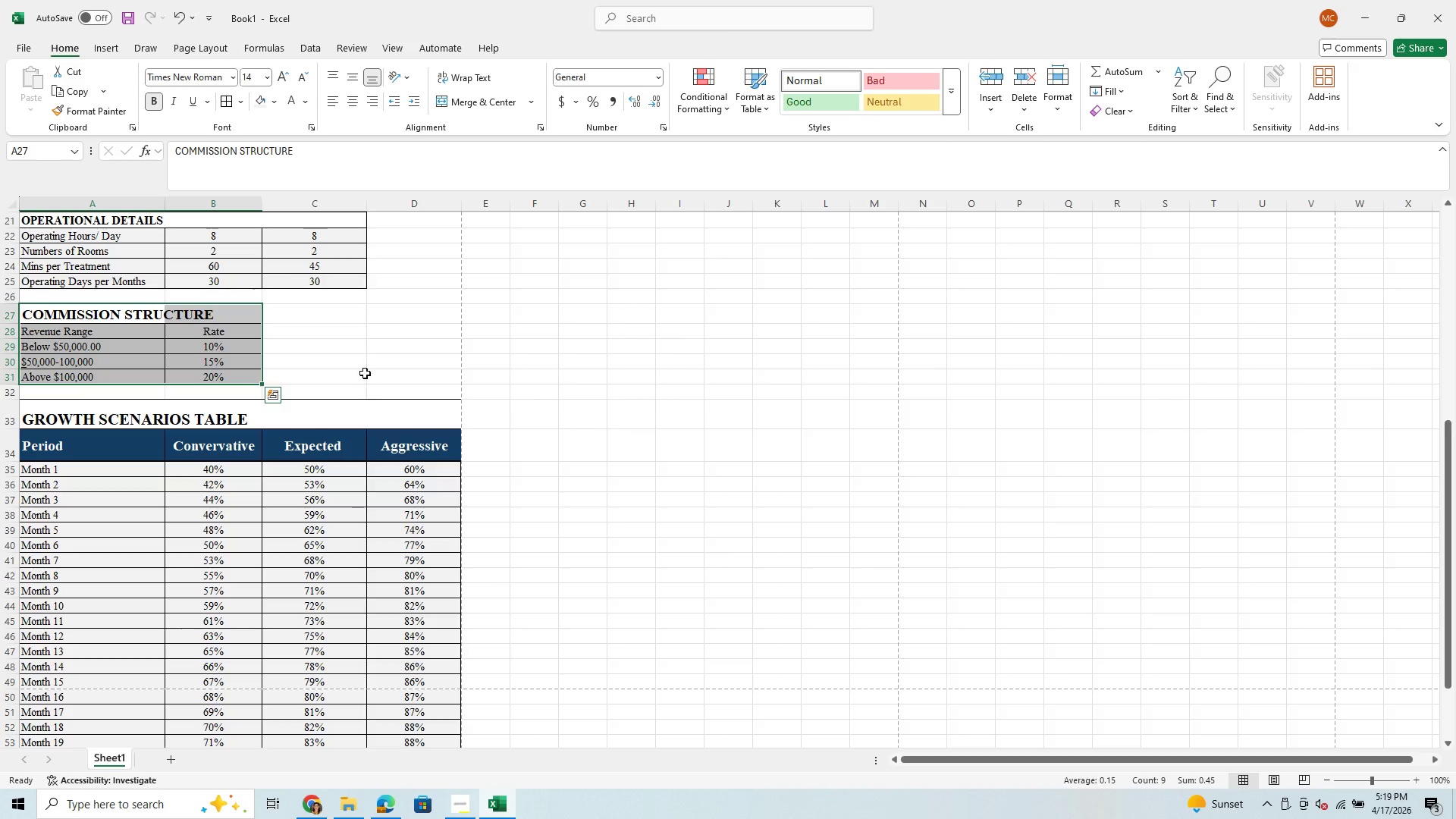 
left_click([368, 369])
 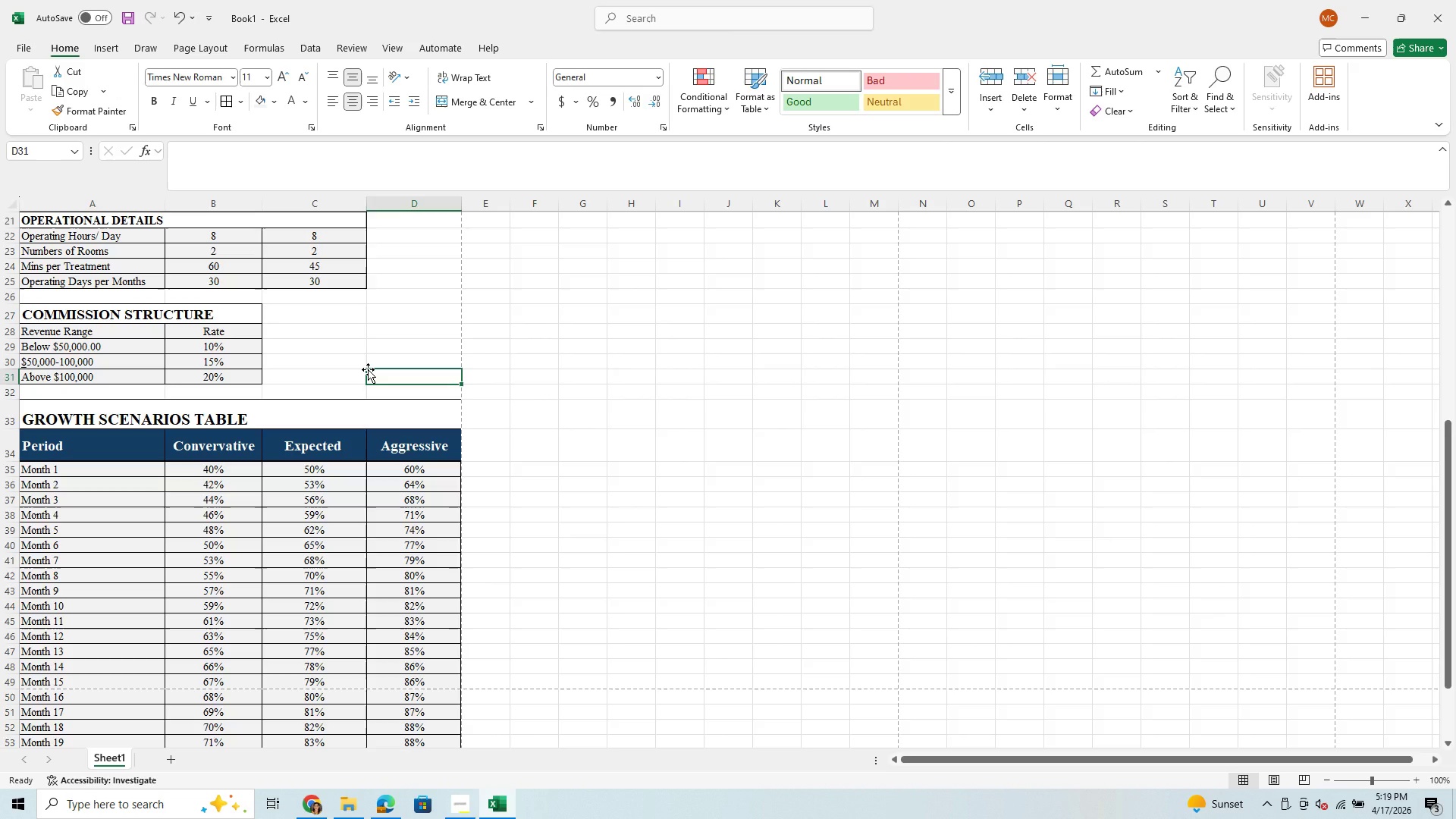 
scroll: coordinate [368, 369], scroll_direction: up, amount: 8.0
 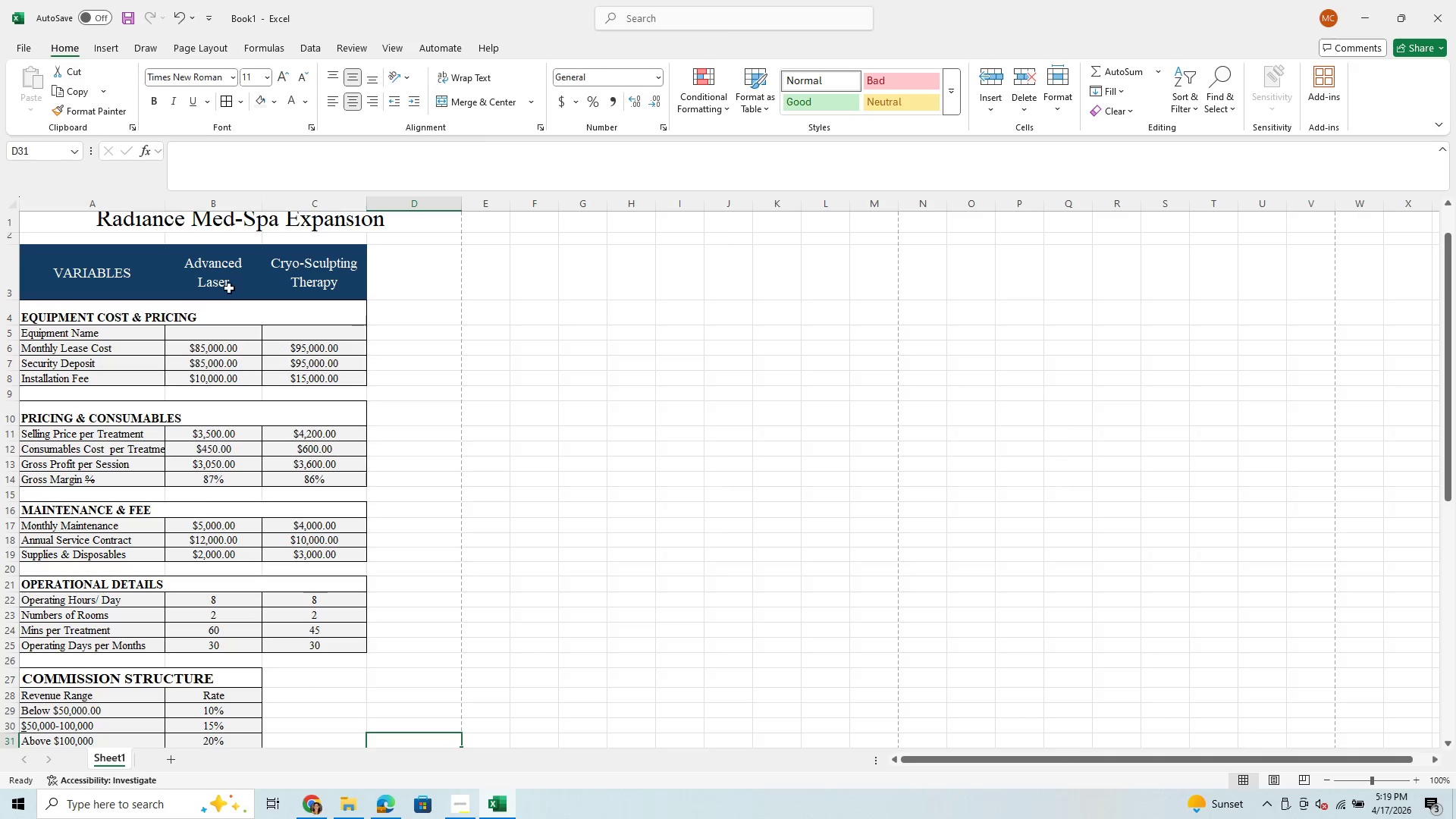 
left_click([226, 313])
 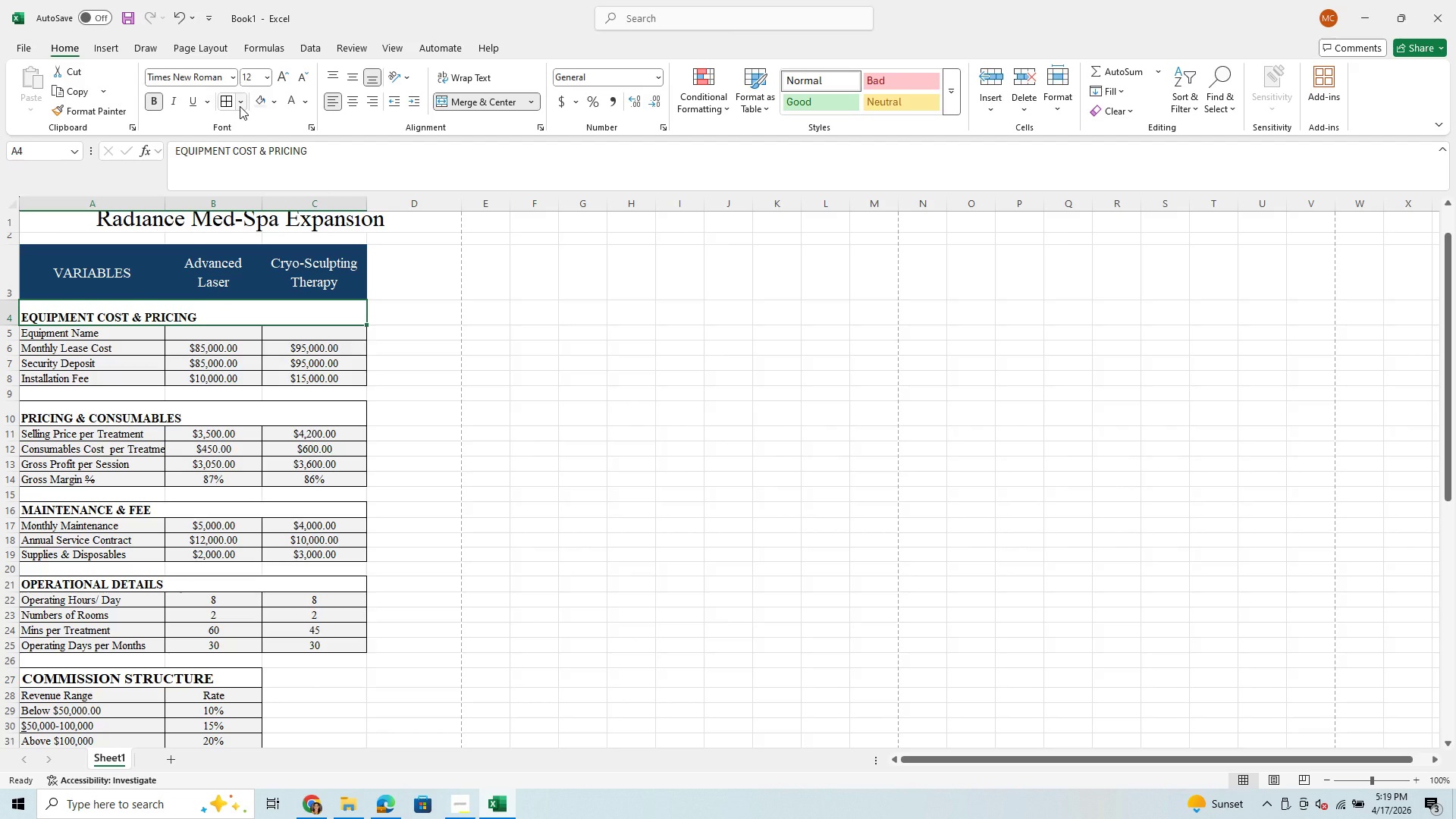 
left_click([240, 106])
 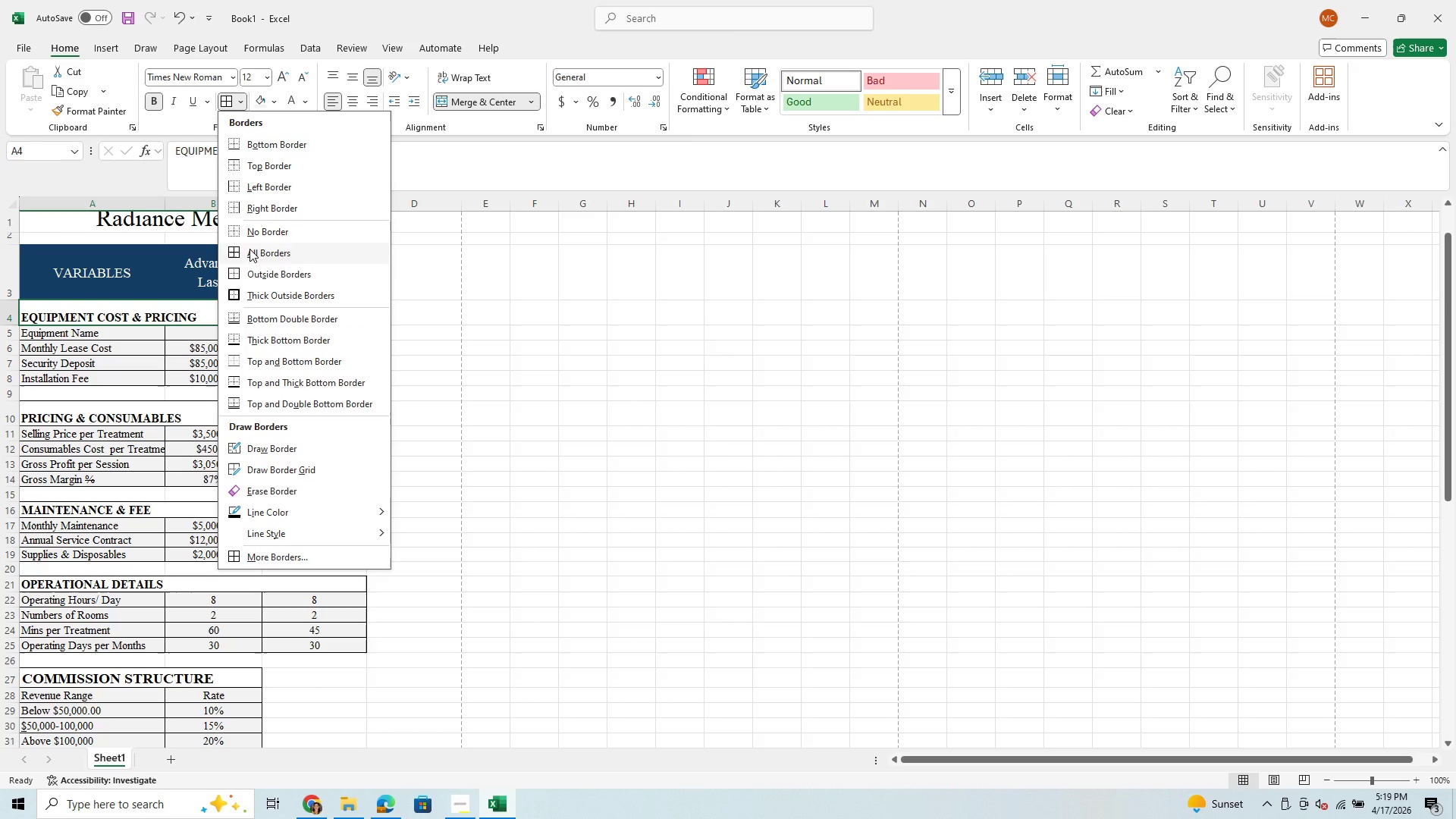 
left_click([370, 695])
 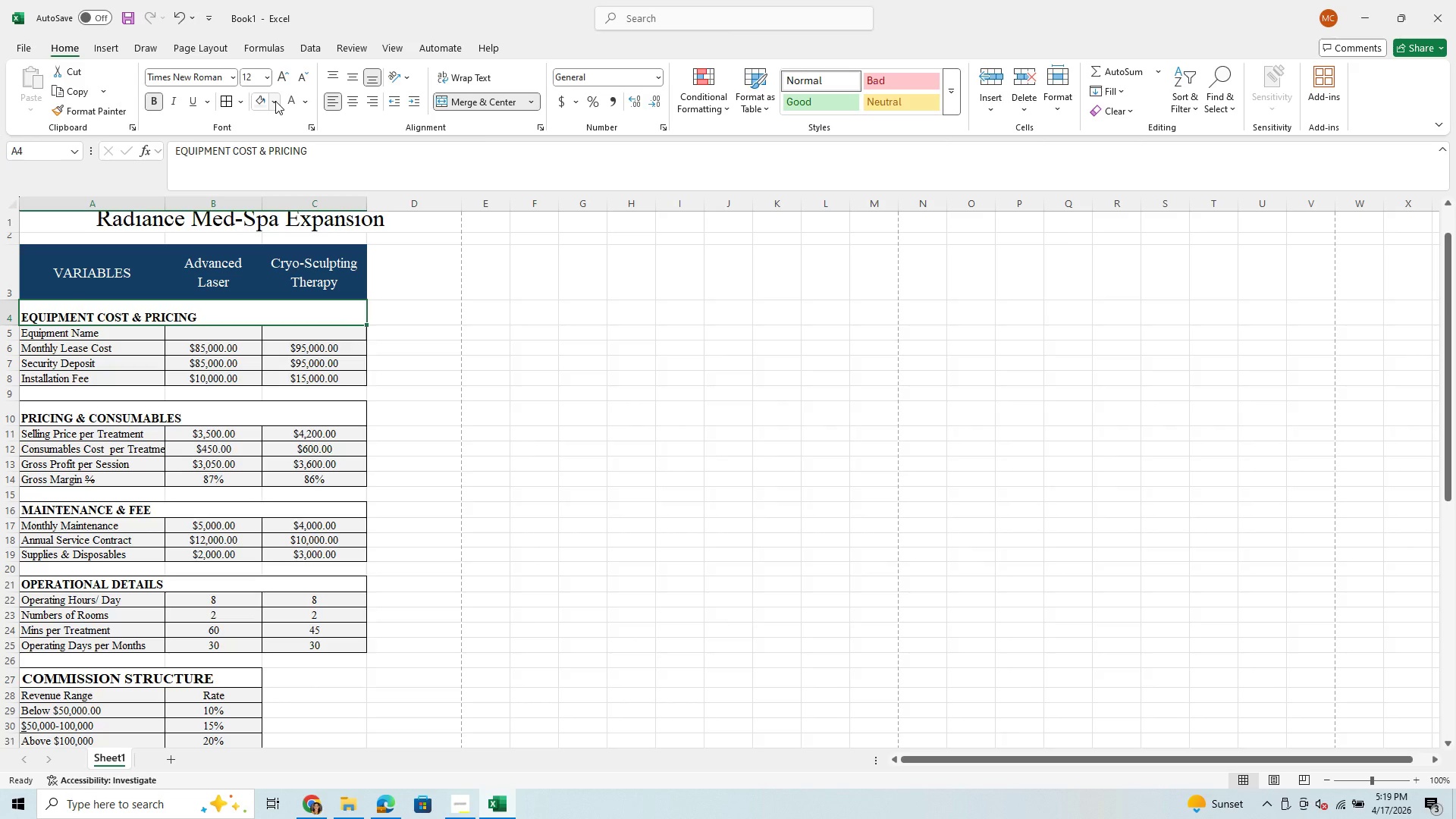 
mouse_move([329, 224])
 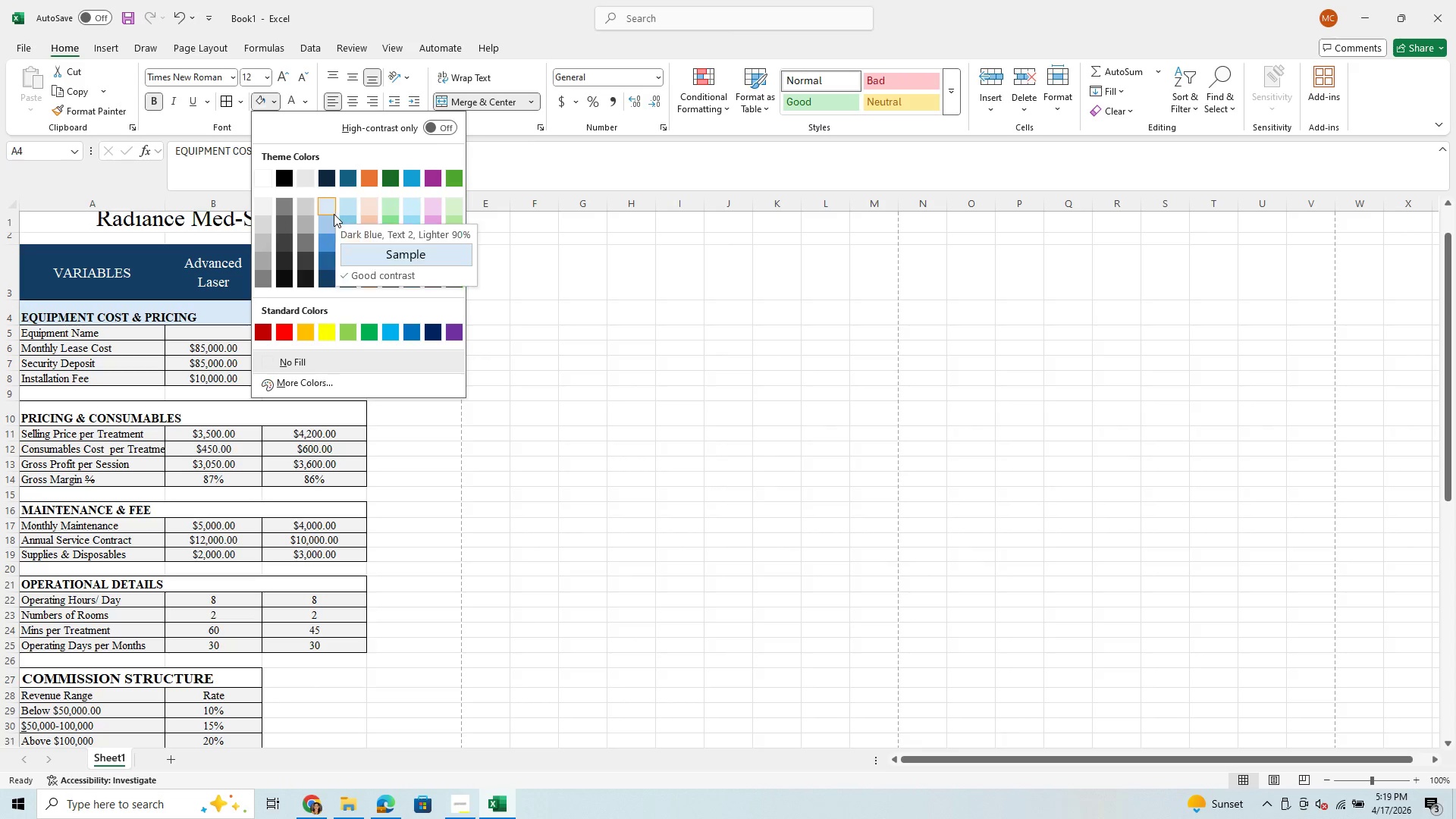 
left_click([330, 221])
 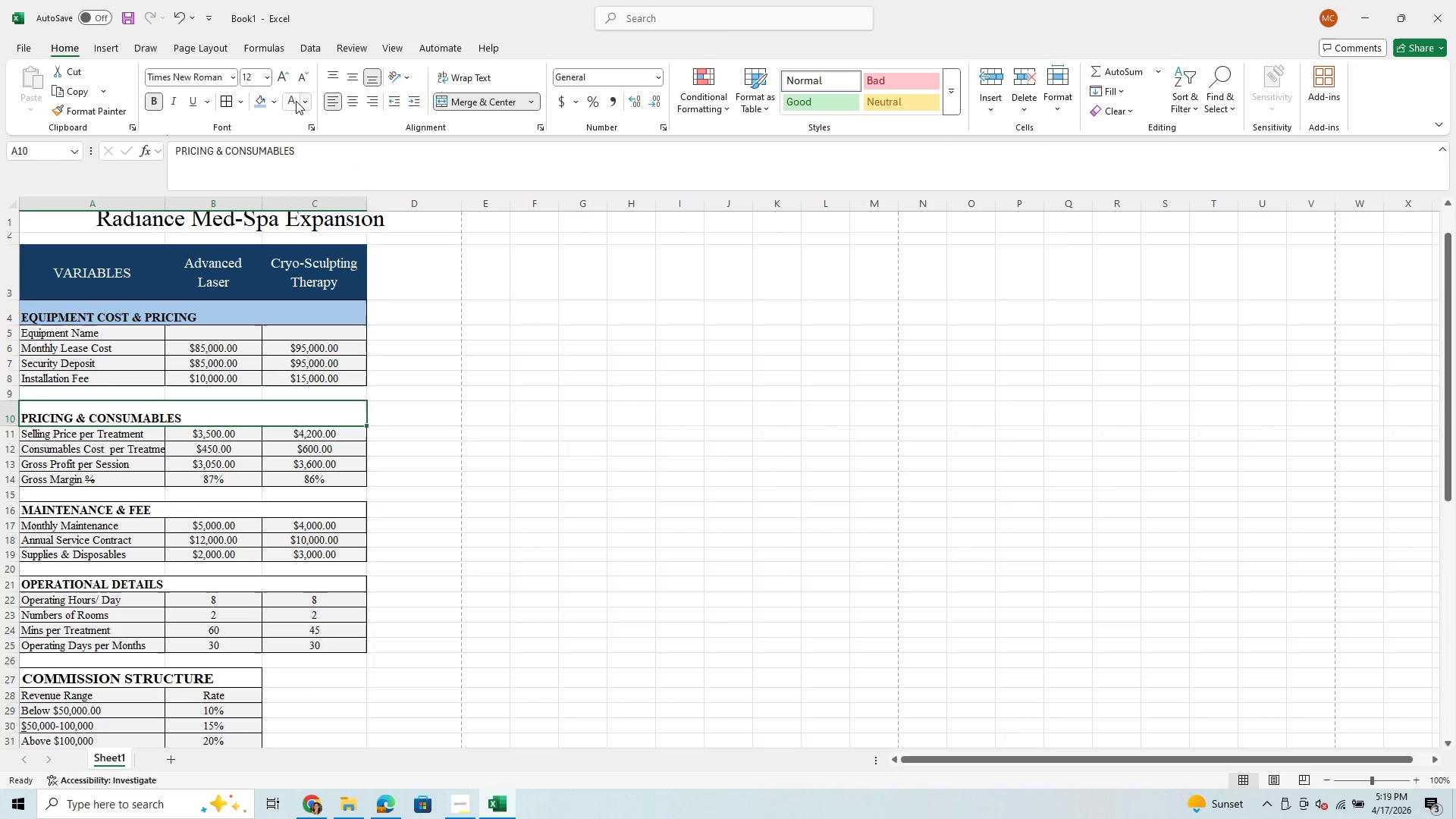 
left_click([263, 101])
 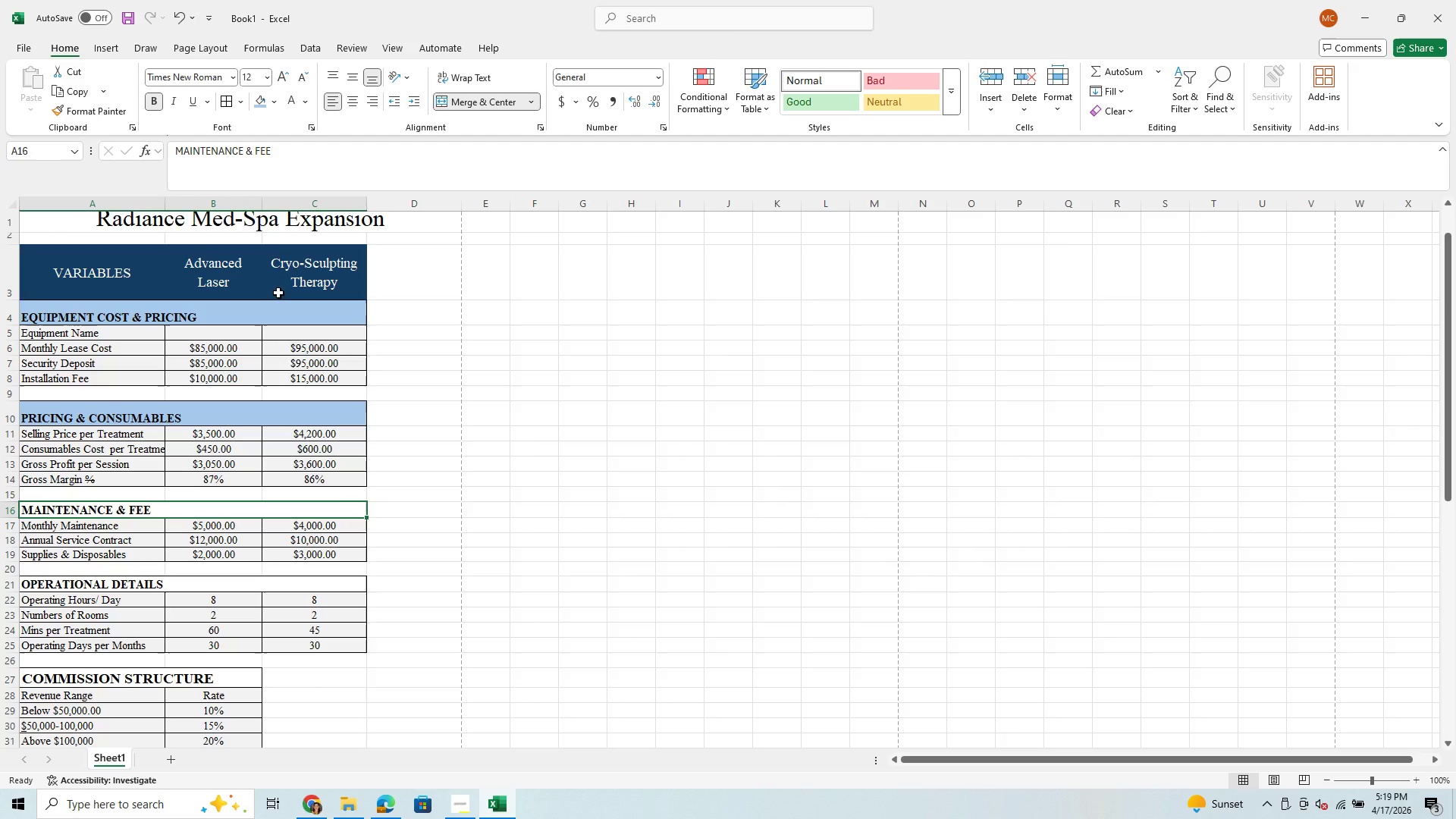 
left_click([258, 105])
 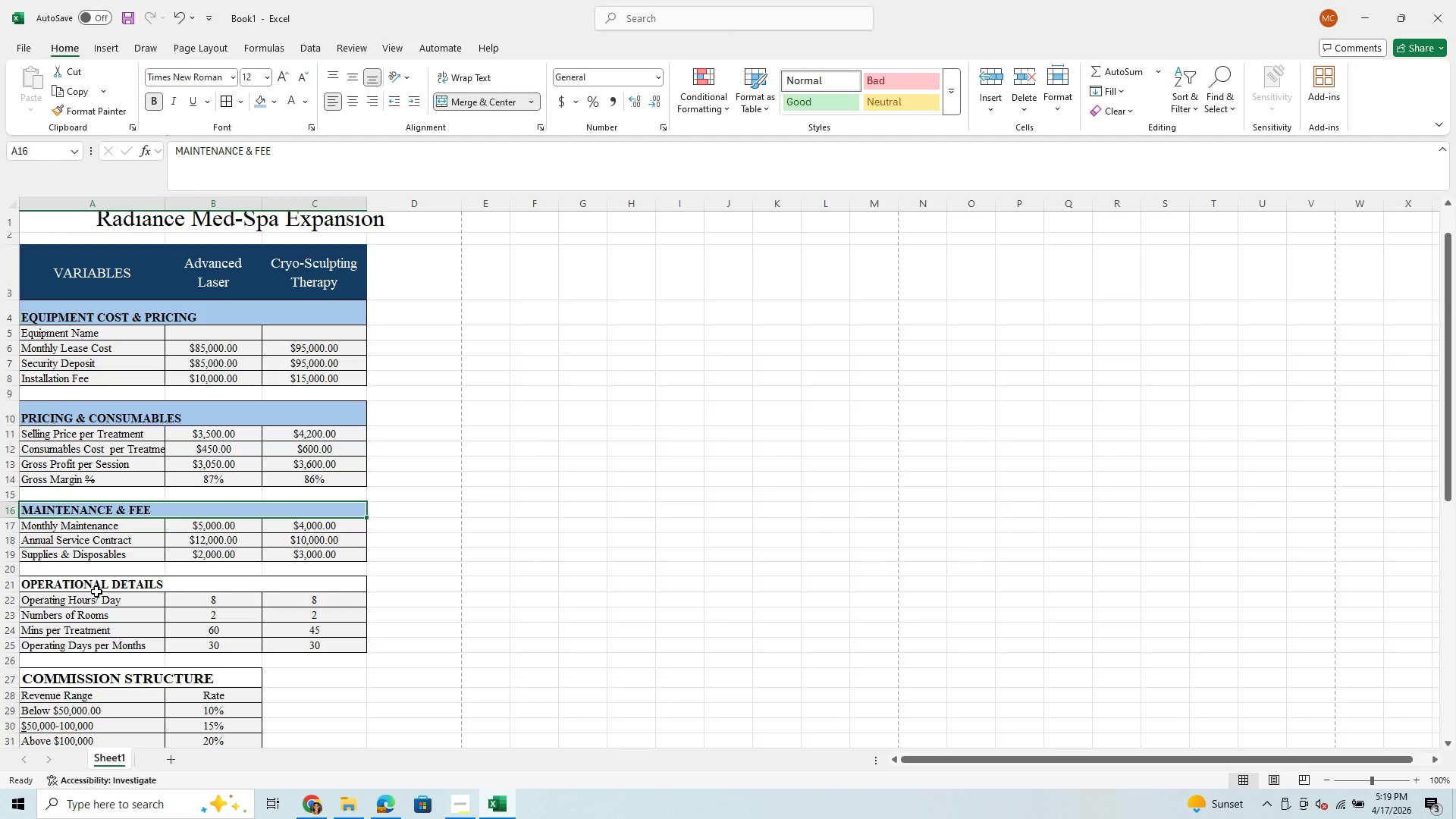 
left_click([100, 581])
 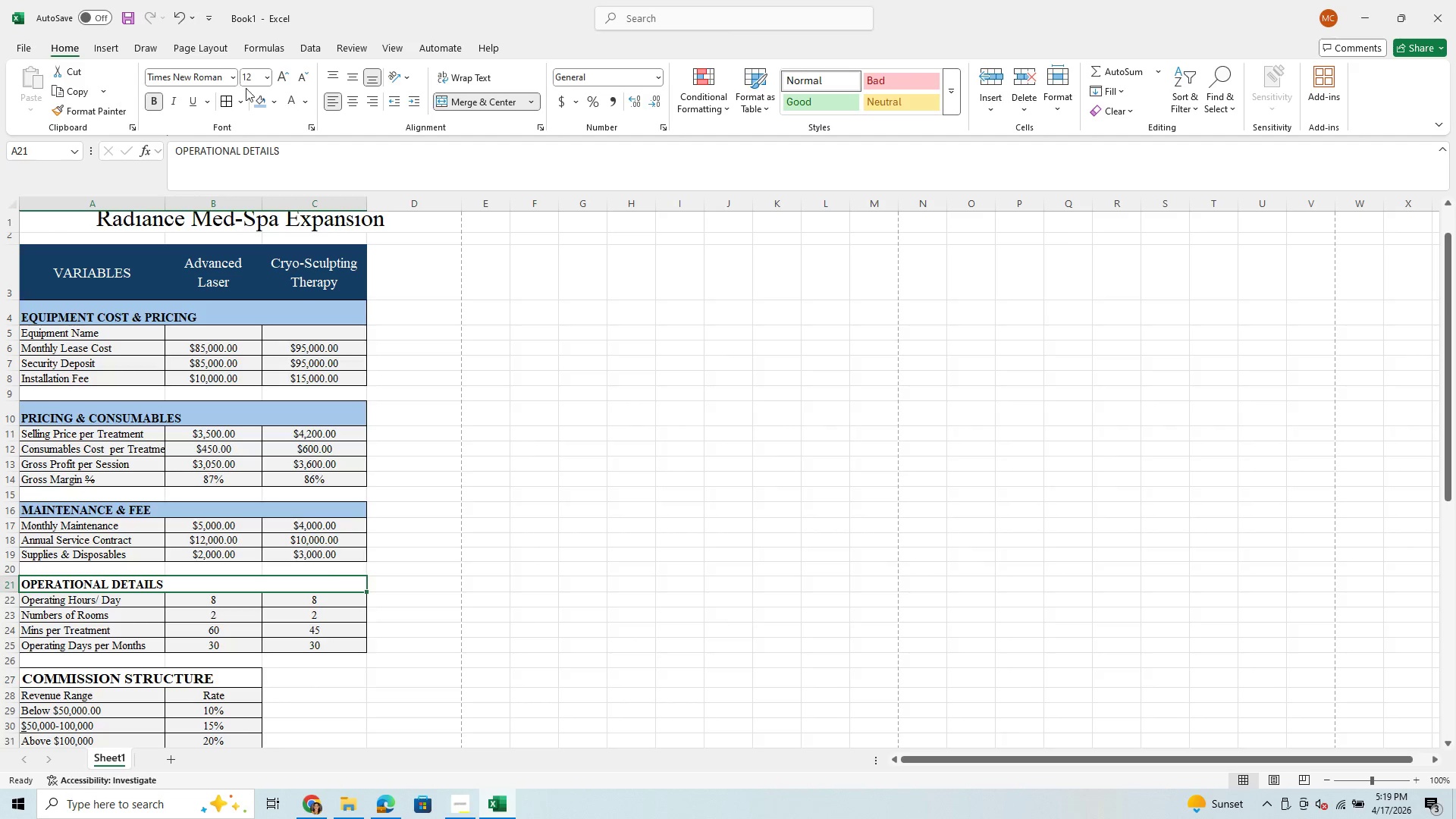 
left_click([264, 99])
 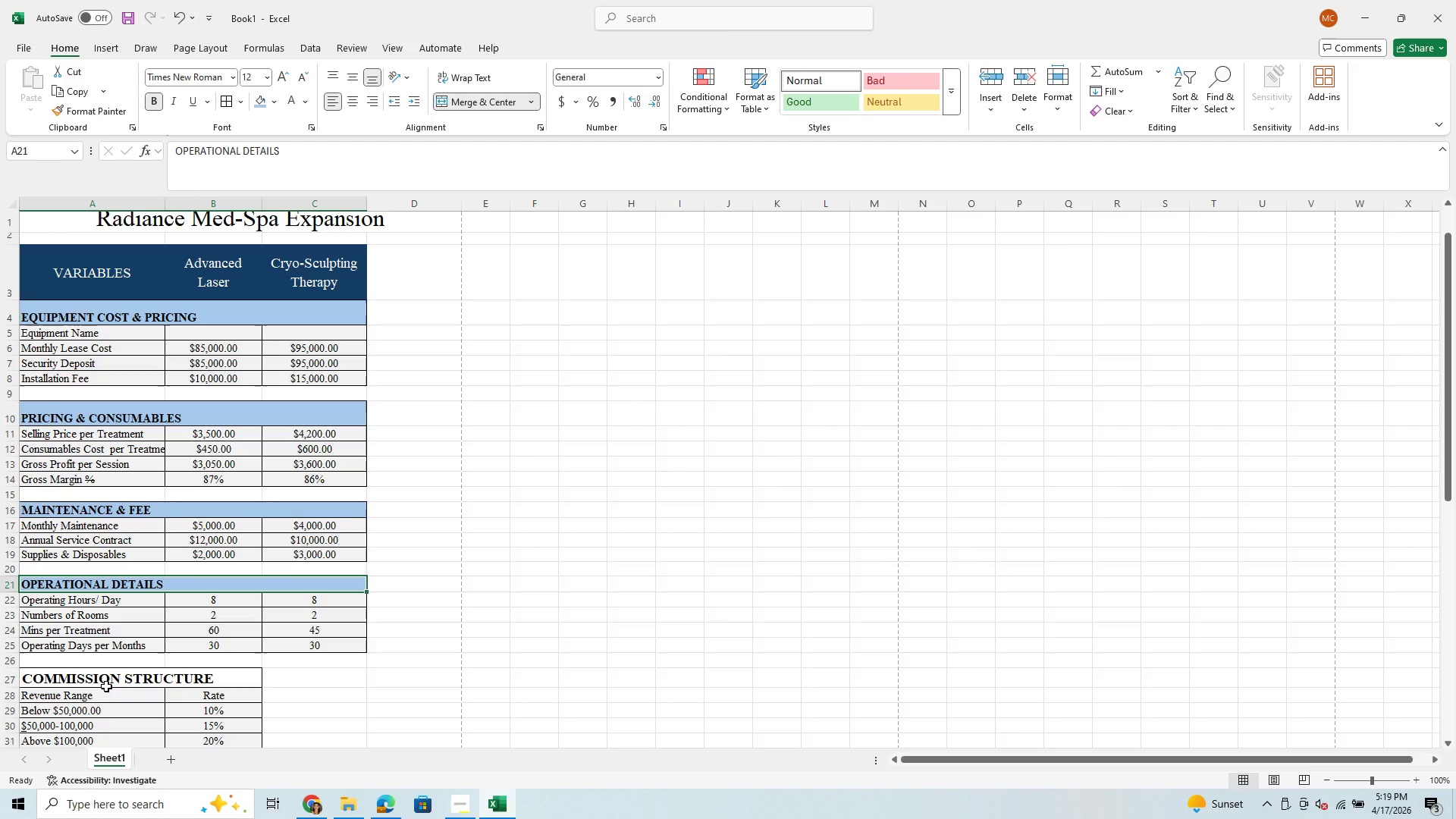 
left_click([105, 687])
 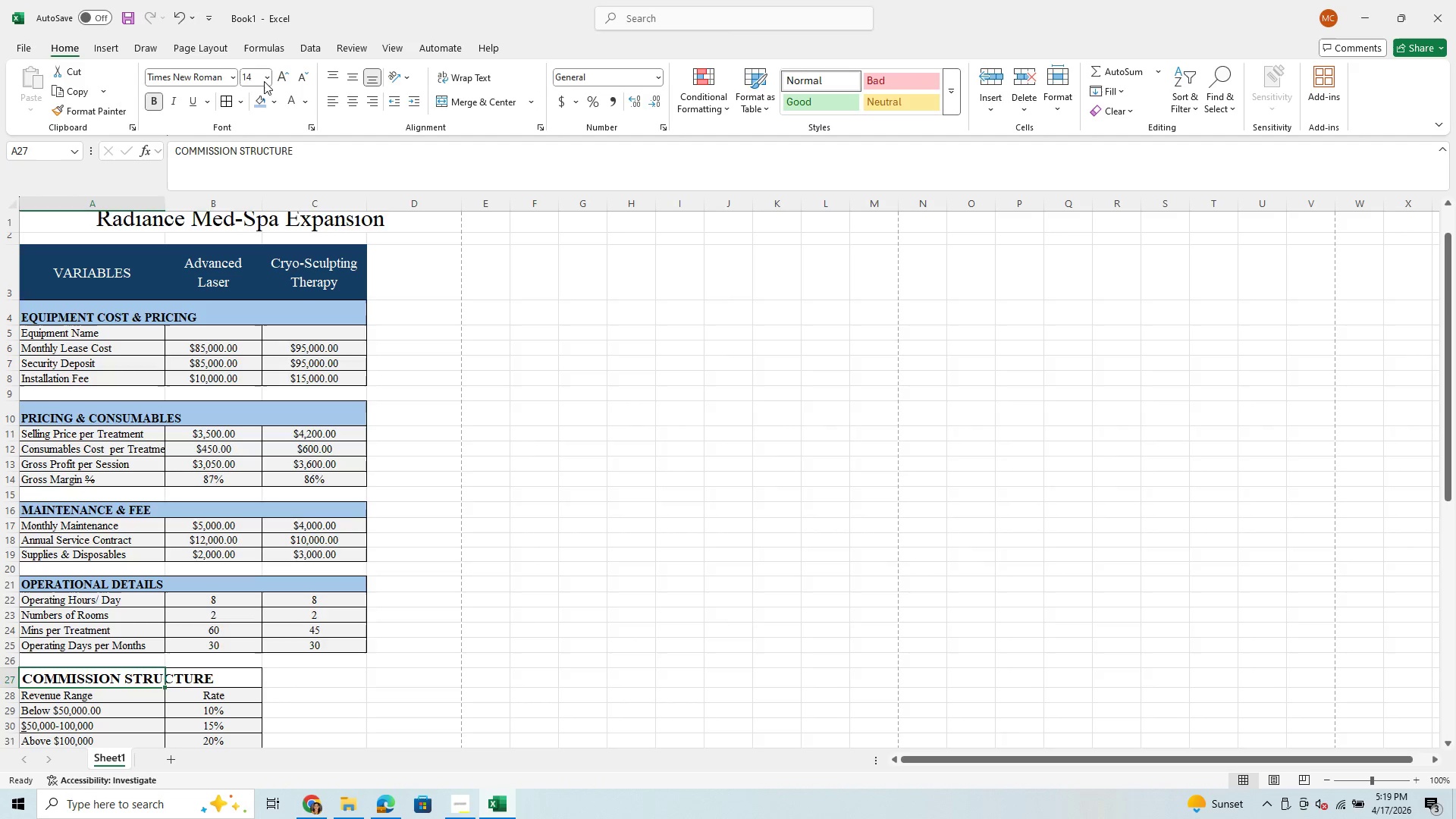 
left_click([254, 103])
 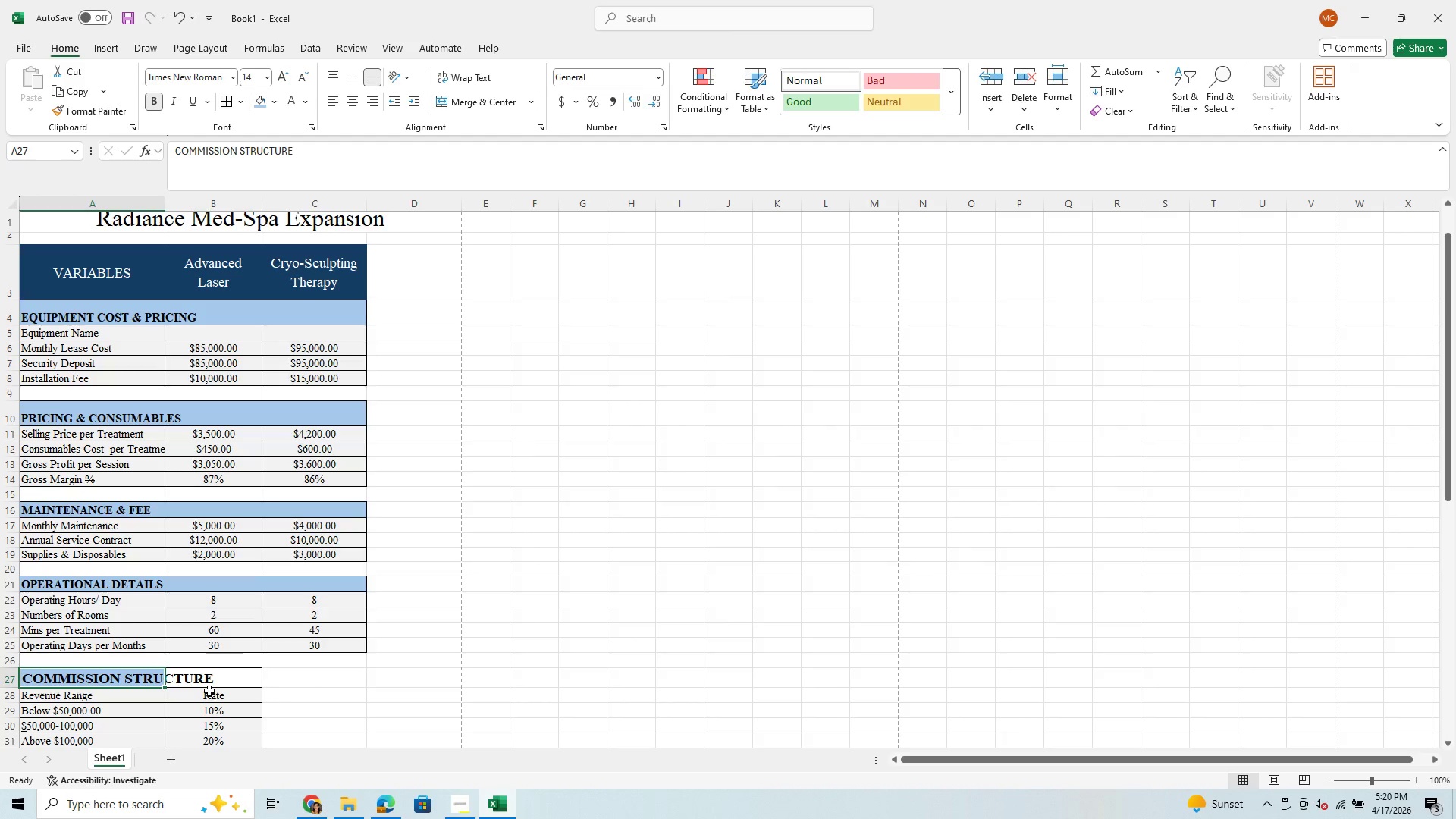 
left_click([209, 691])
 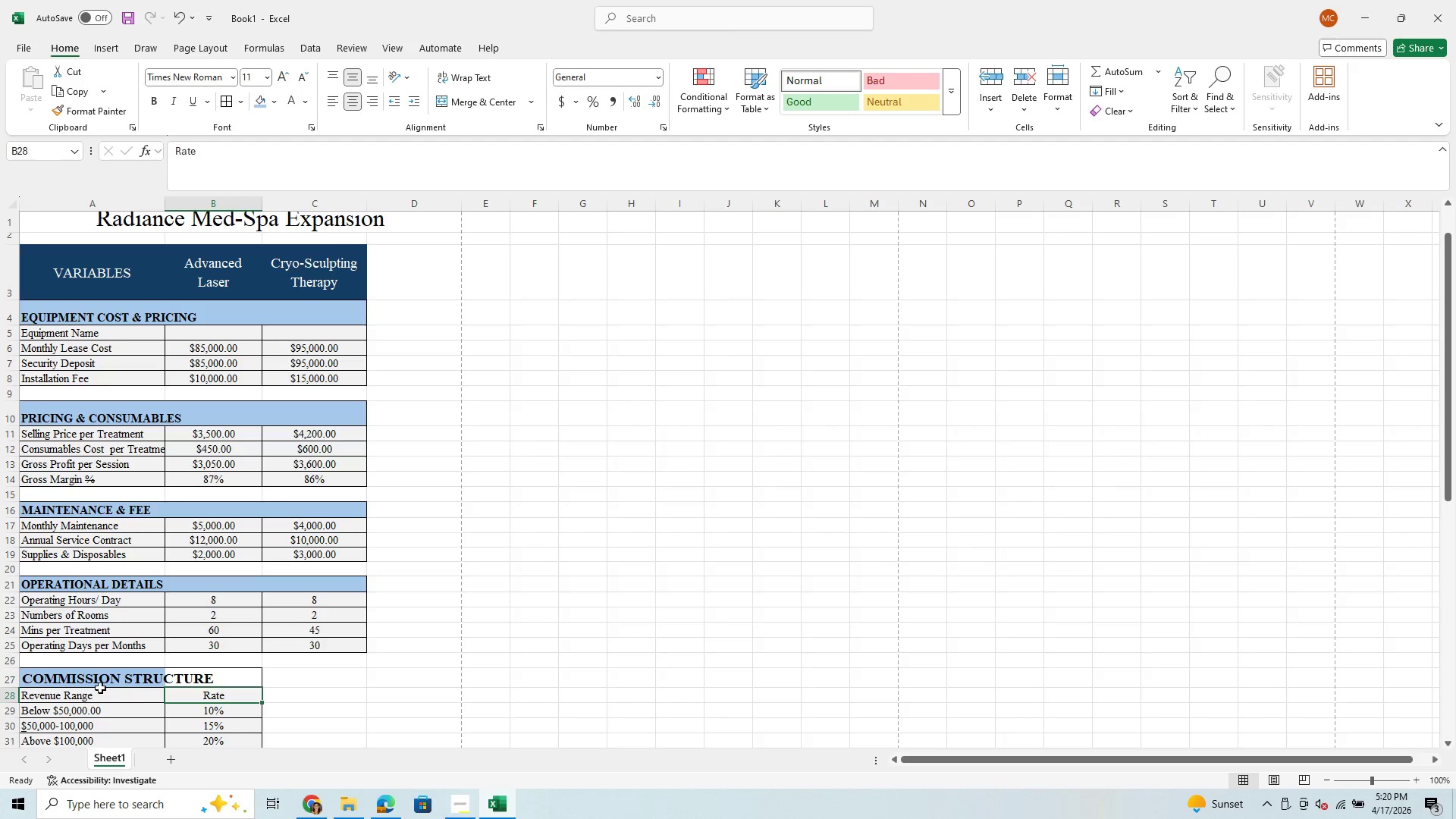 
left_click_drag(start_coordinate=[85, 675], to_coordinate=[191, 673])
 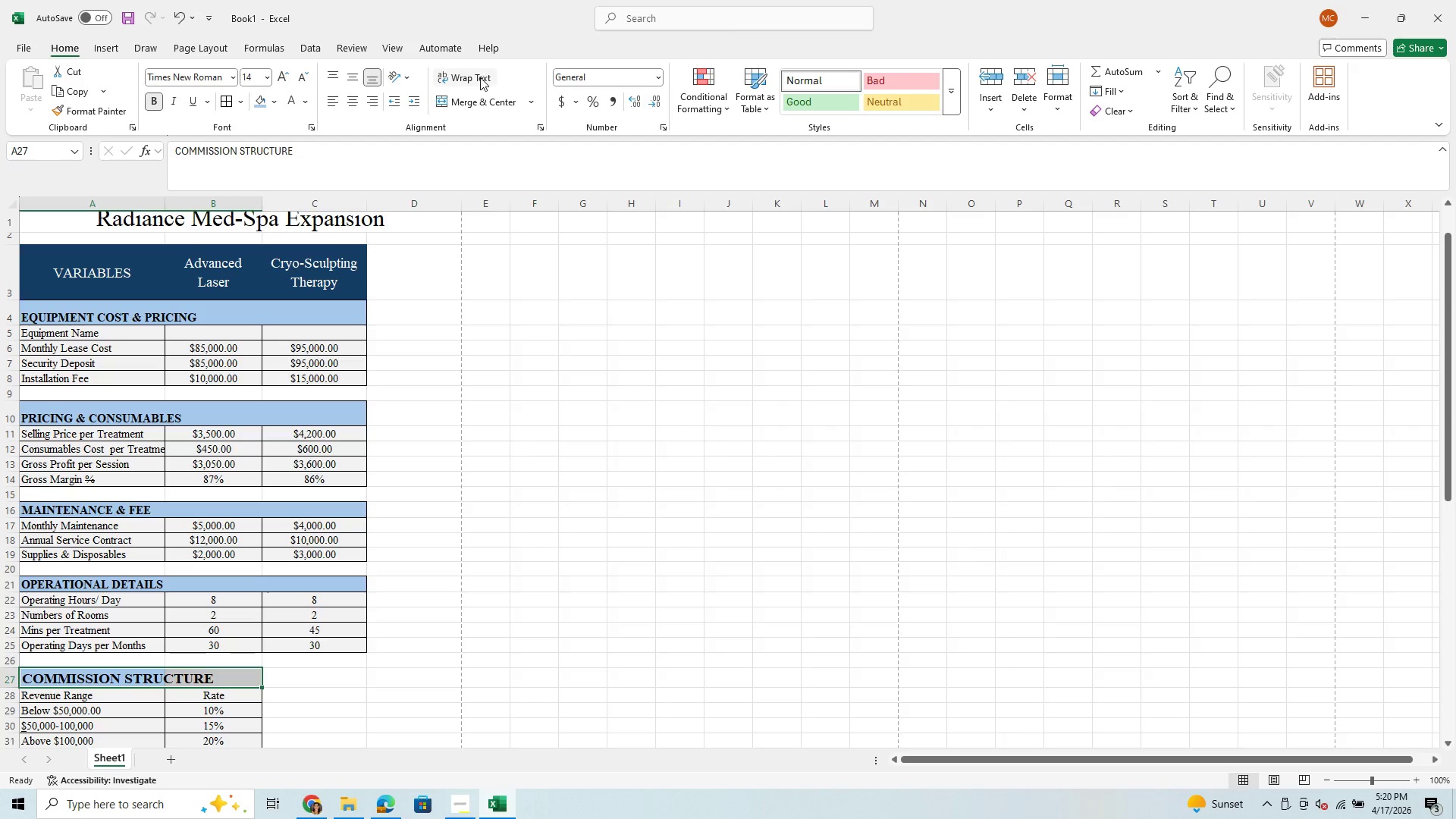 
left_click([472, 100])
 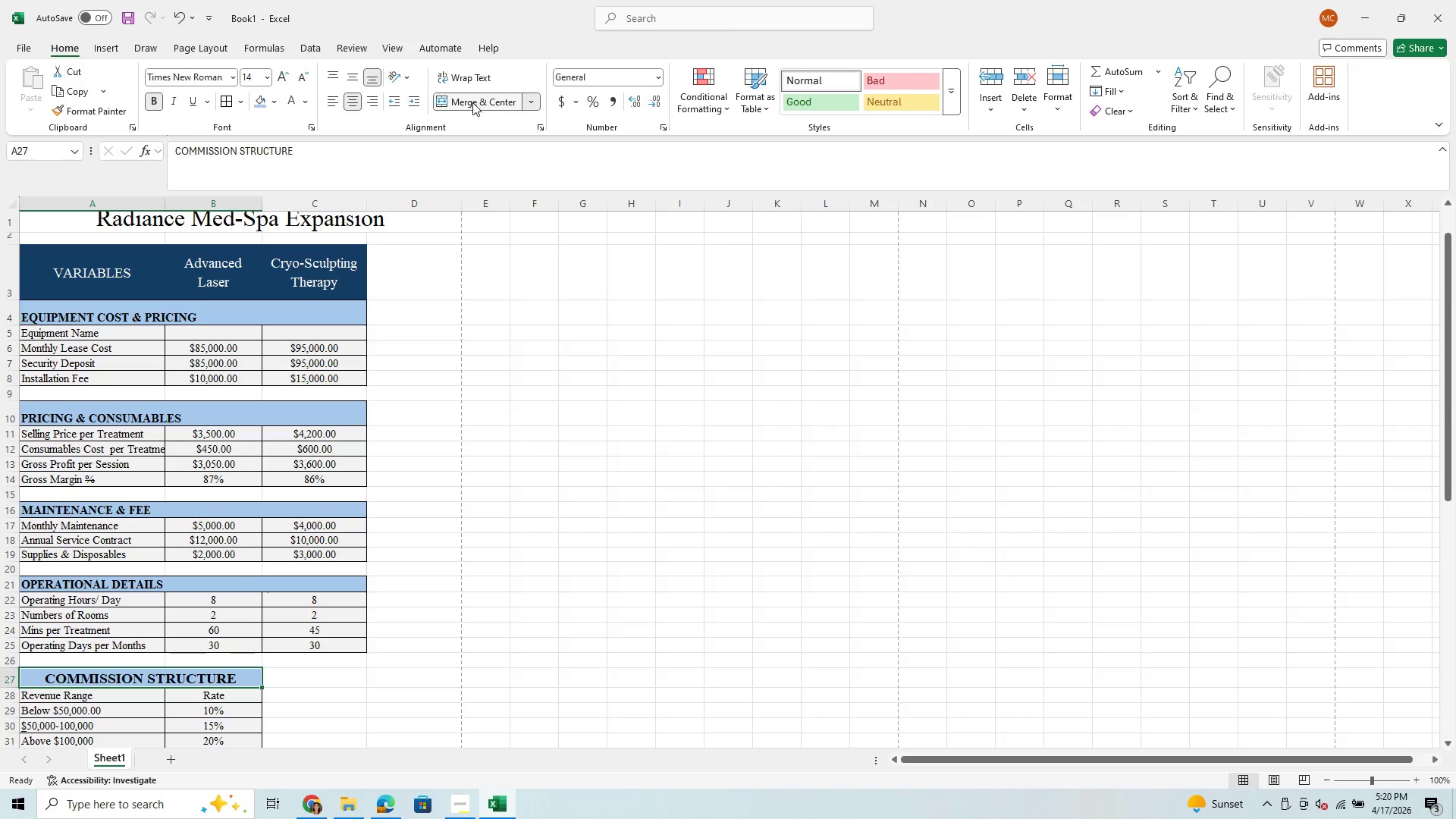 
left_click([334, 103])
 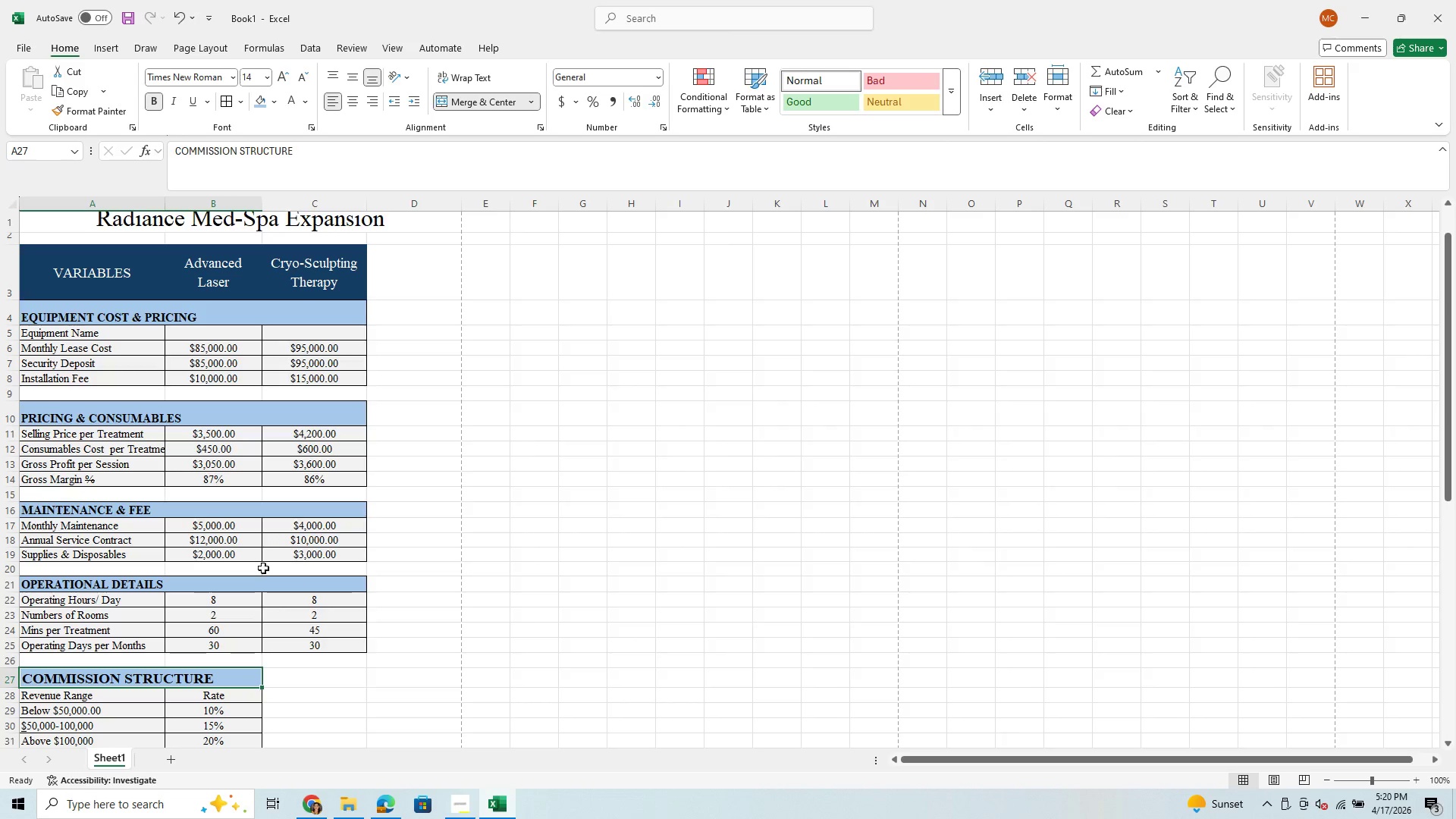 
left_click([258, 623])
 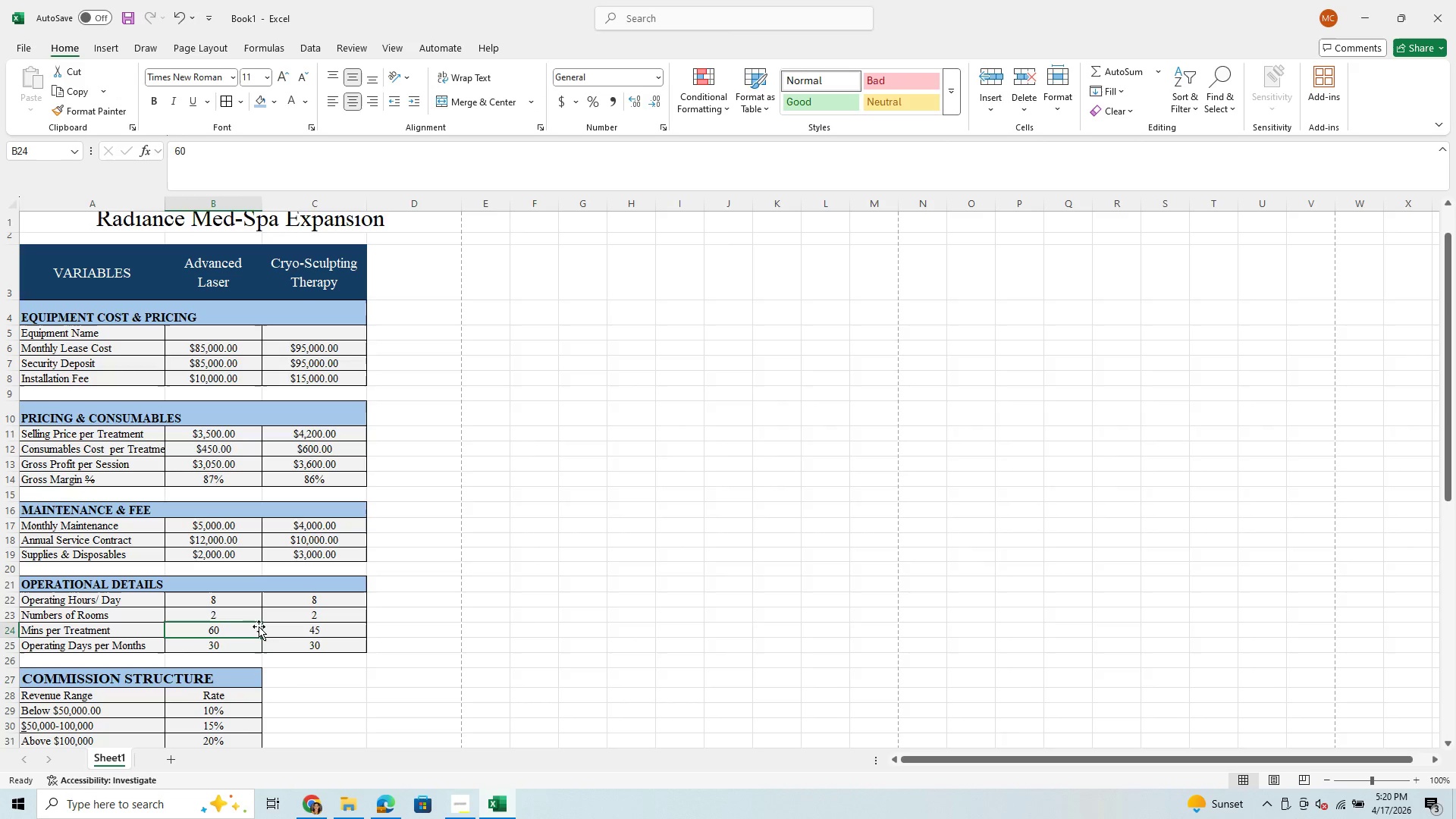 
scroll: coordinate [279, 651], scroll_direction: down, amount: 11.0
 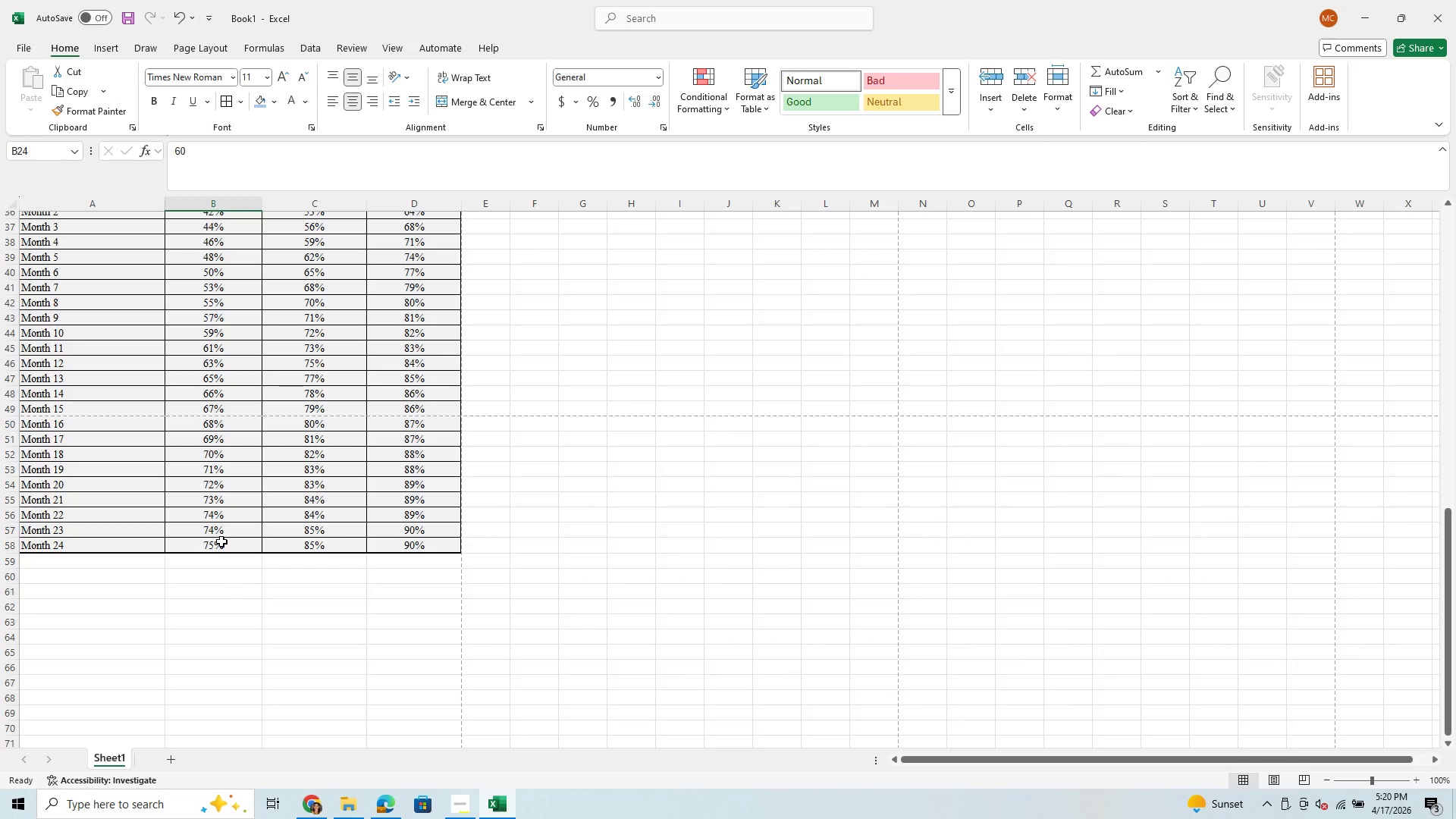 
scroll: coordinate [227, 510], scroll_direction: up, amount: 6.0
 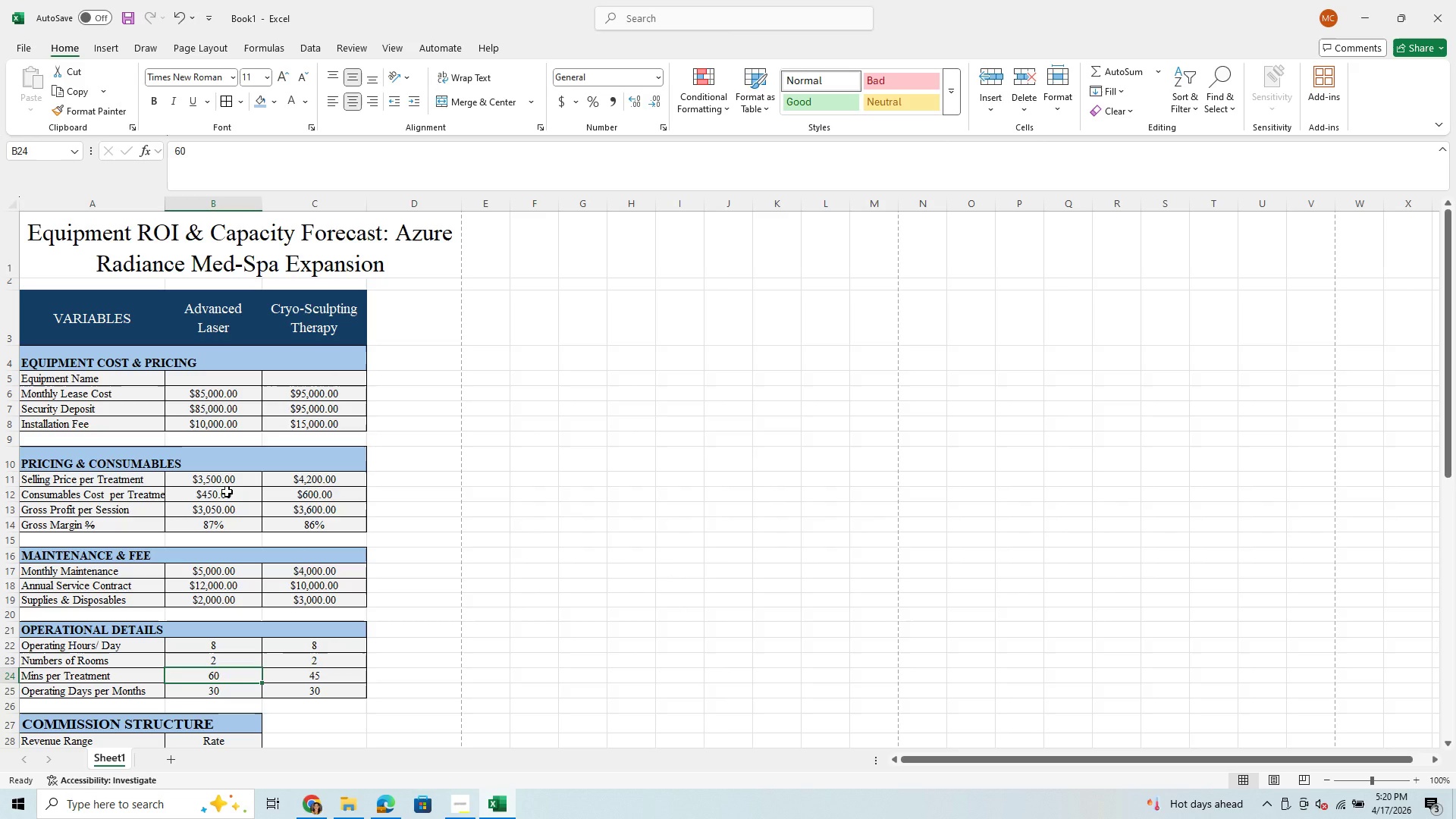 
wait(9.03)
 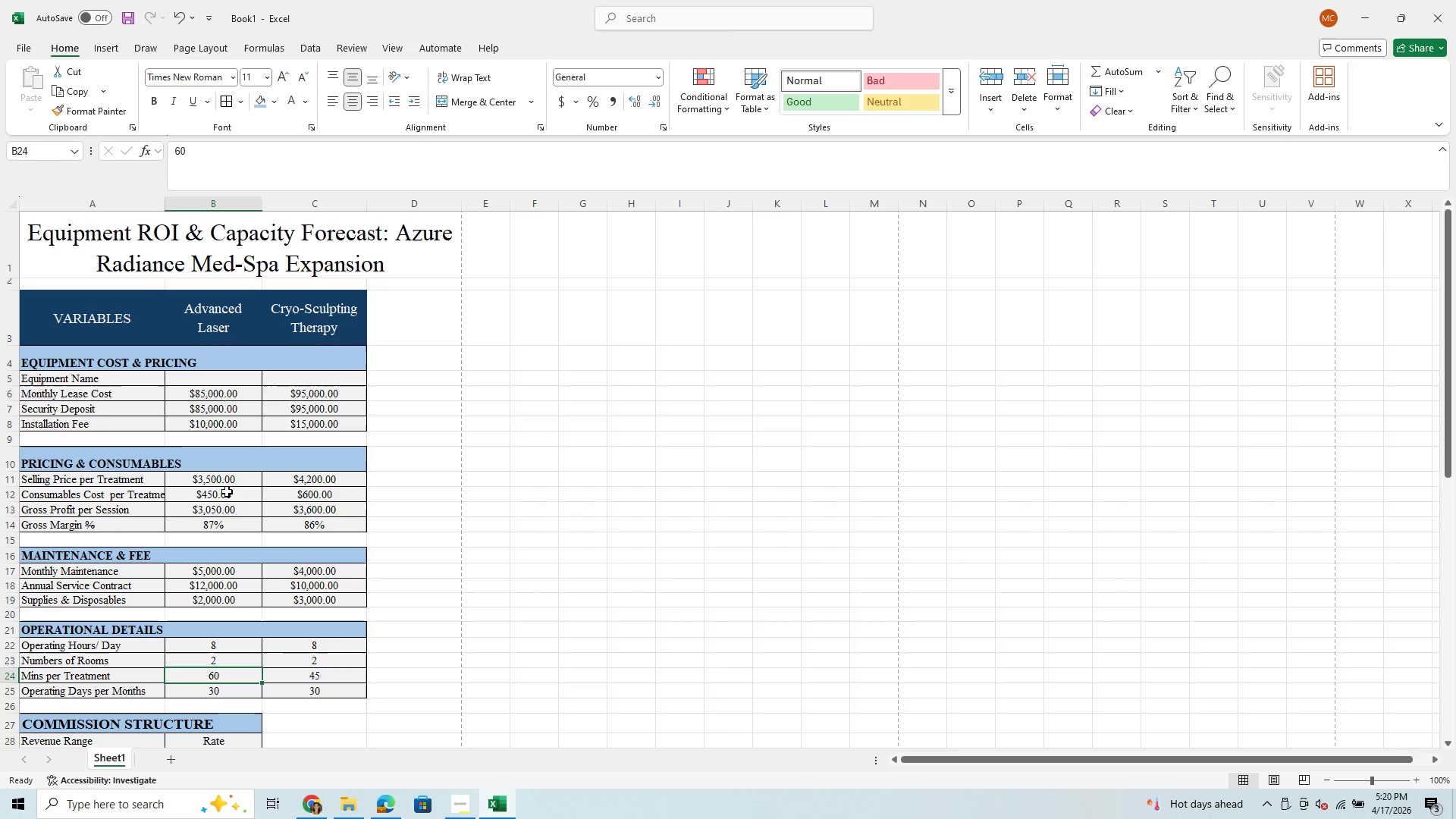 
scroll: coordinate [265, 551], scroll_direction: down, amount: 12.0
 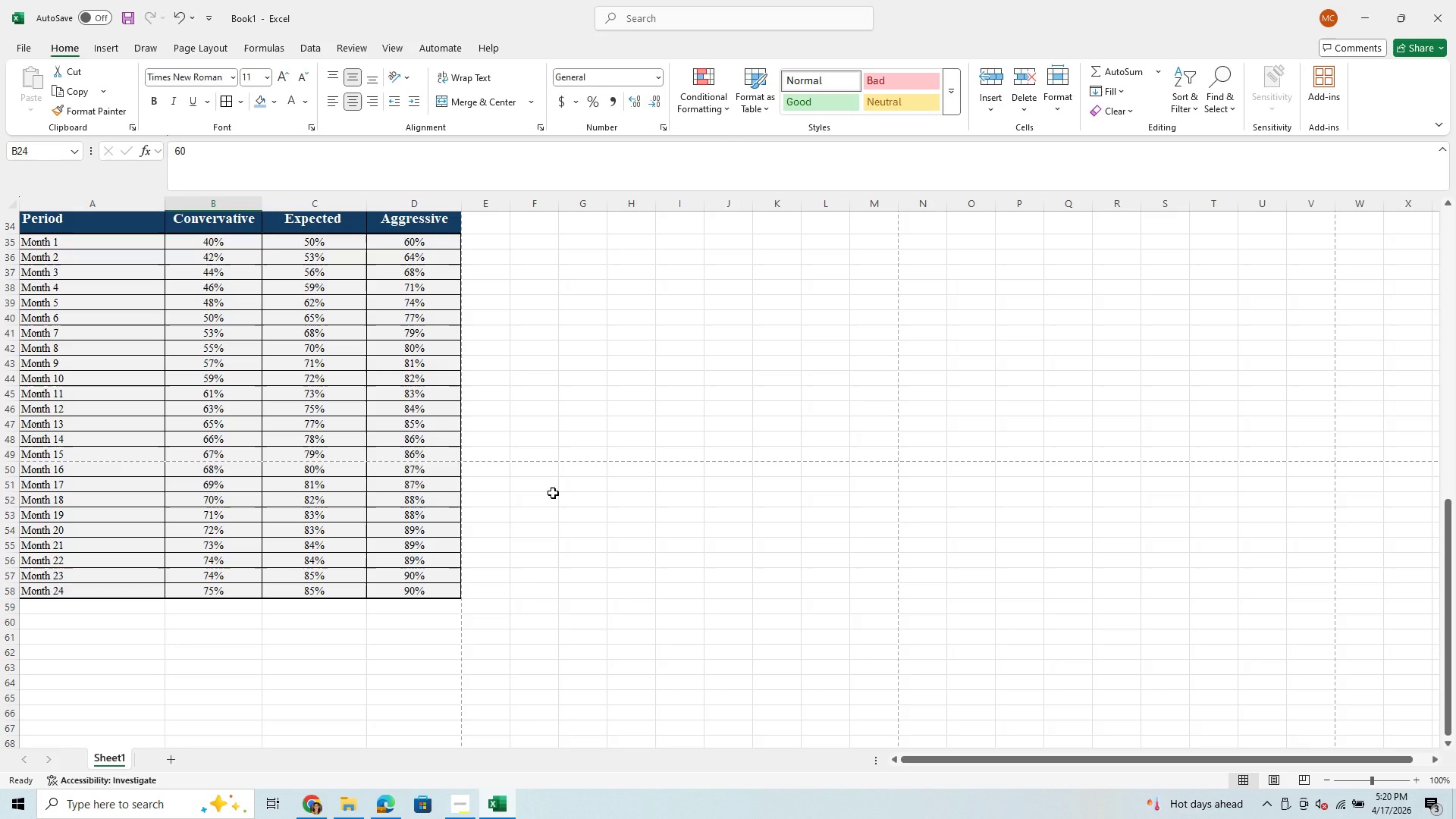 
wait(5.94)
 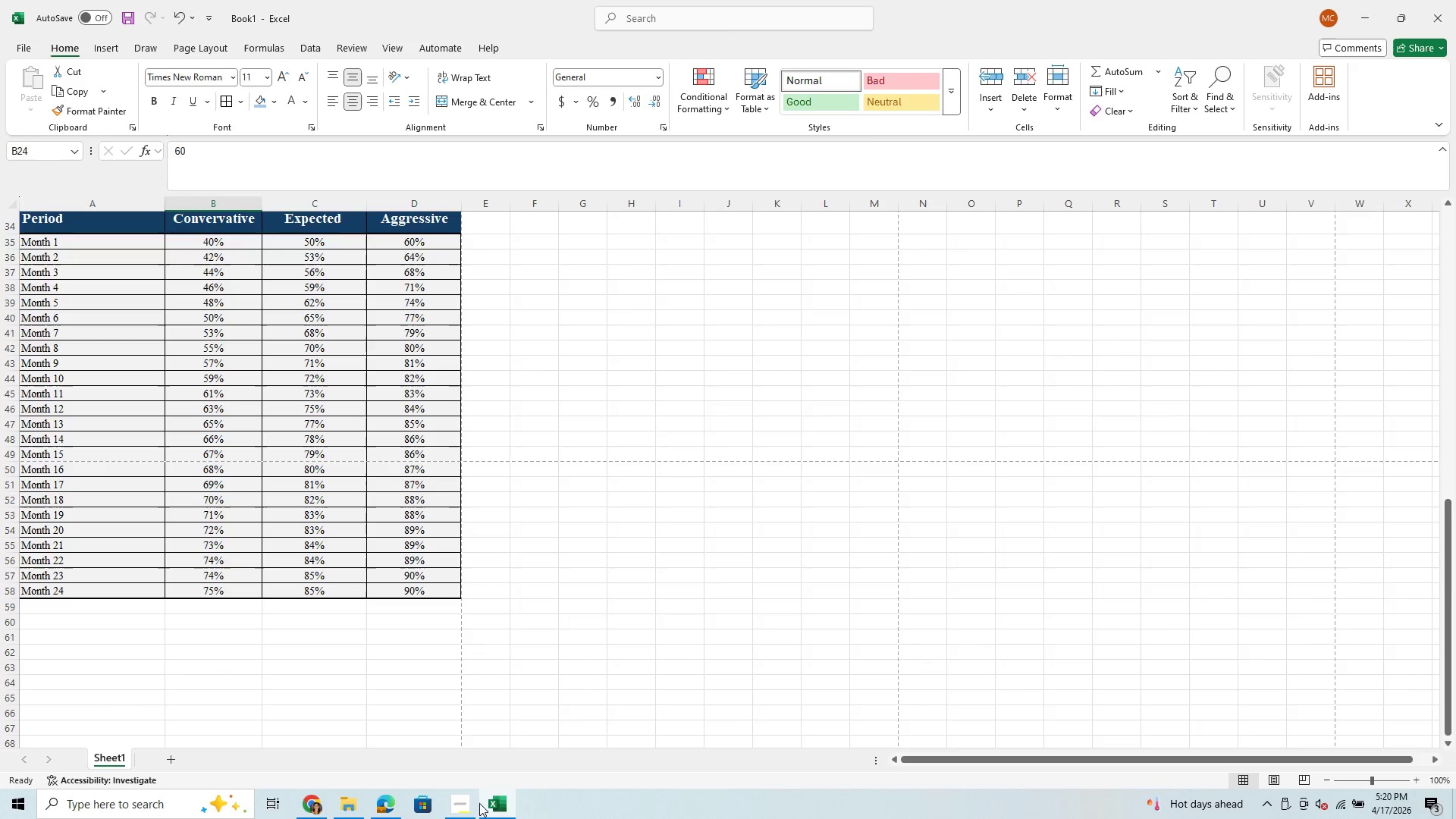 
left_click([457, 818])